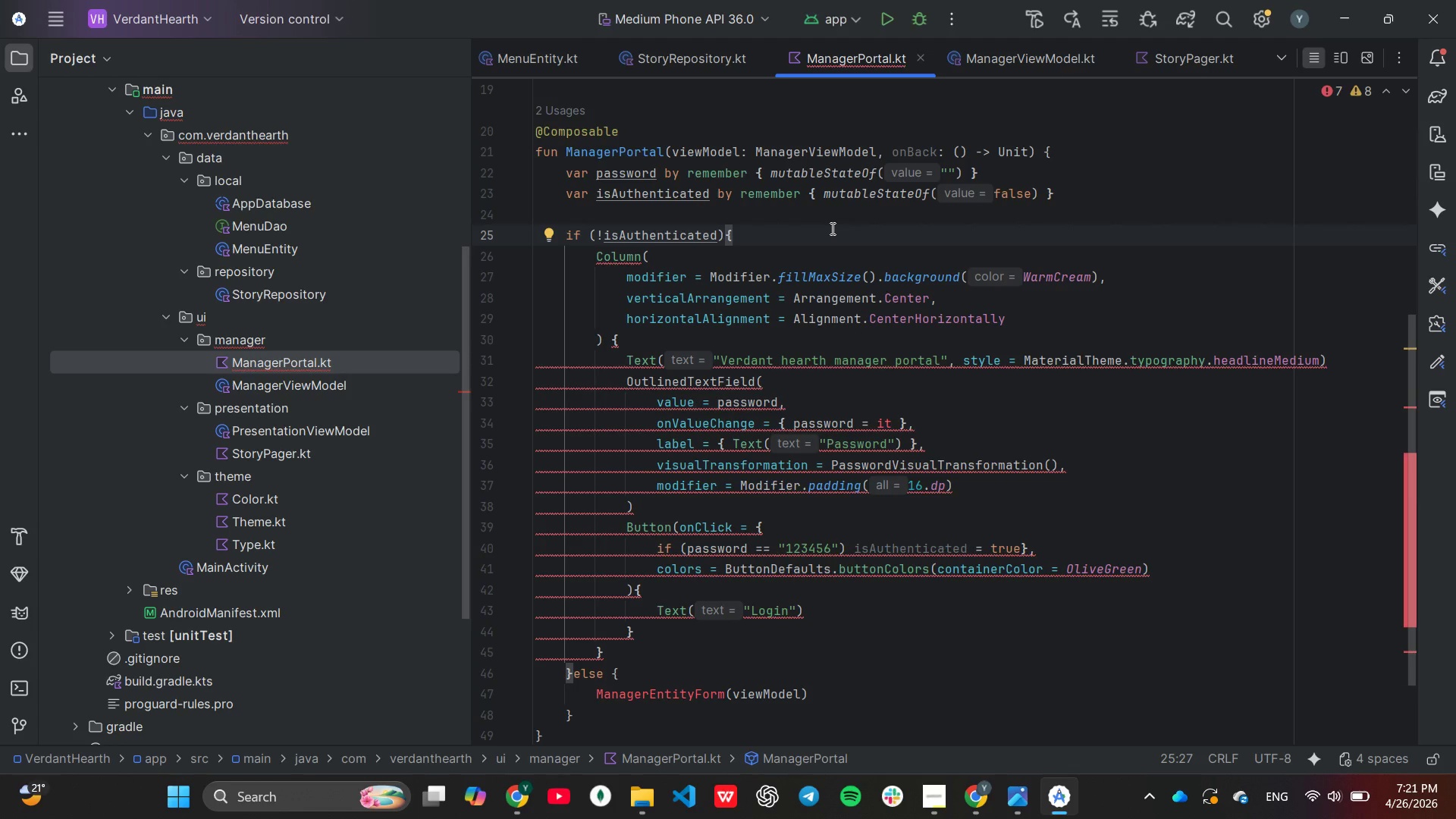 
double_click([321, 450])
 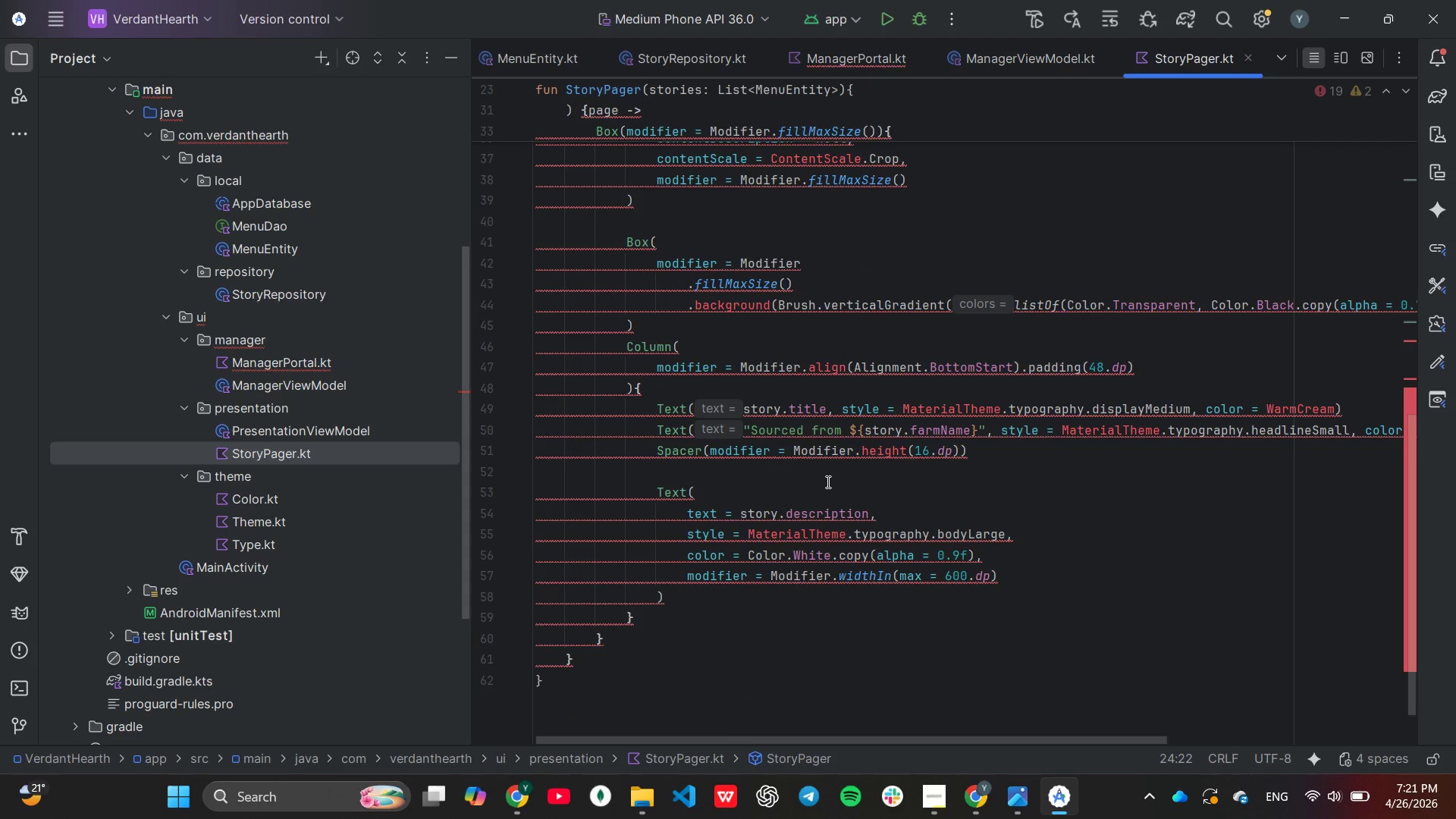 
scroll: coordinate [827, 482], scroll_direction: up, amount: 13.0
 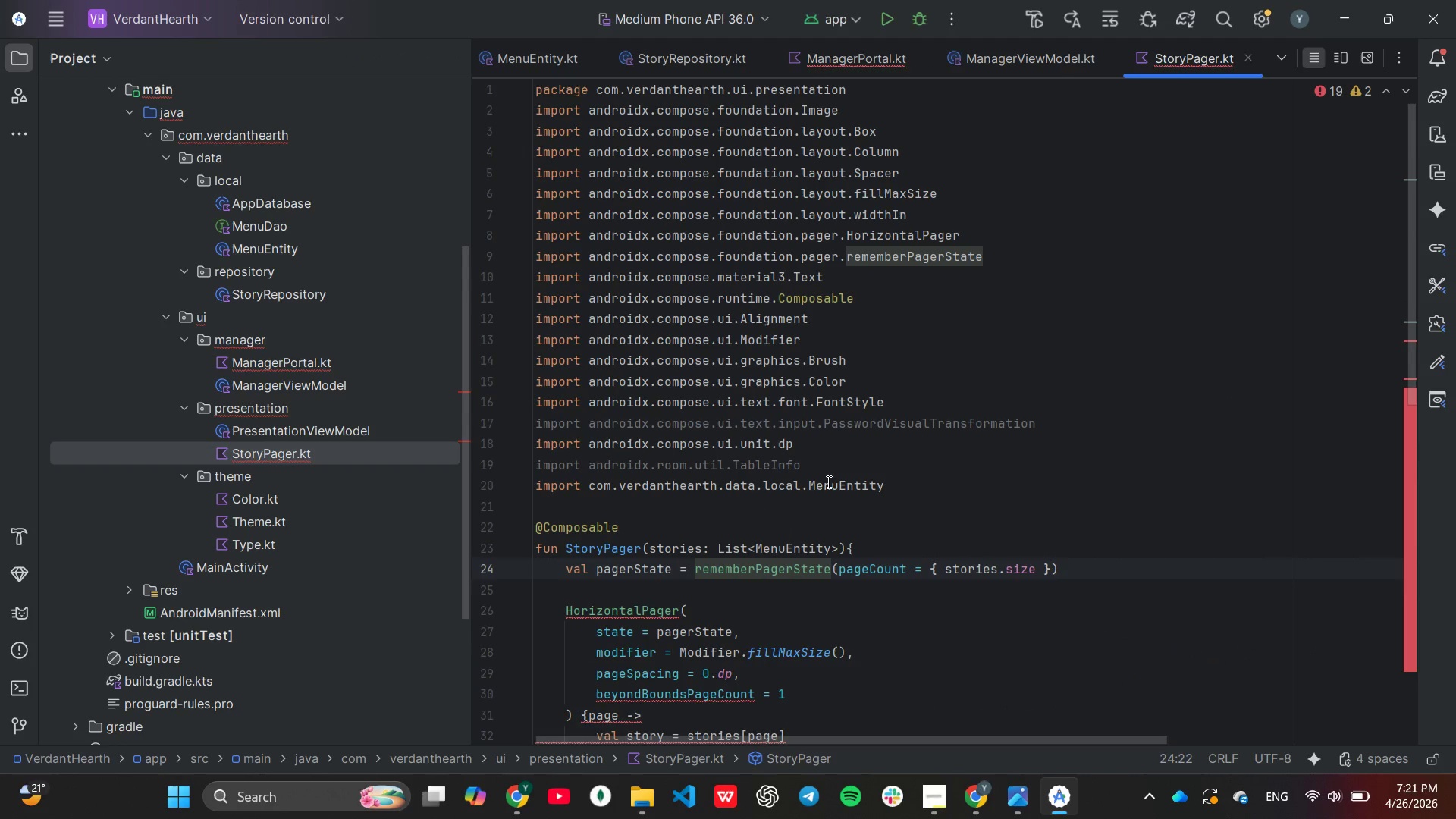 
wait(8.56)
 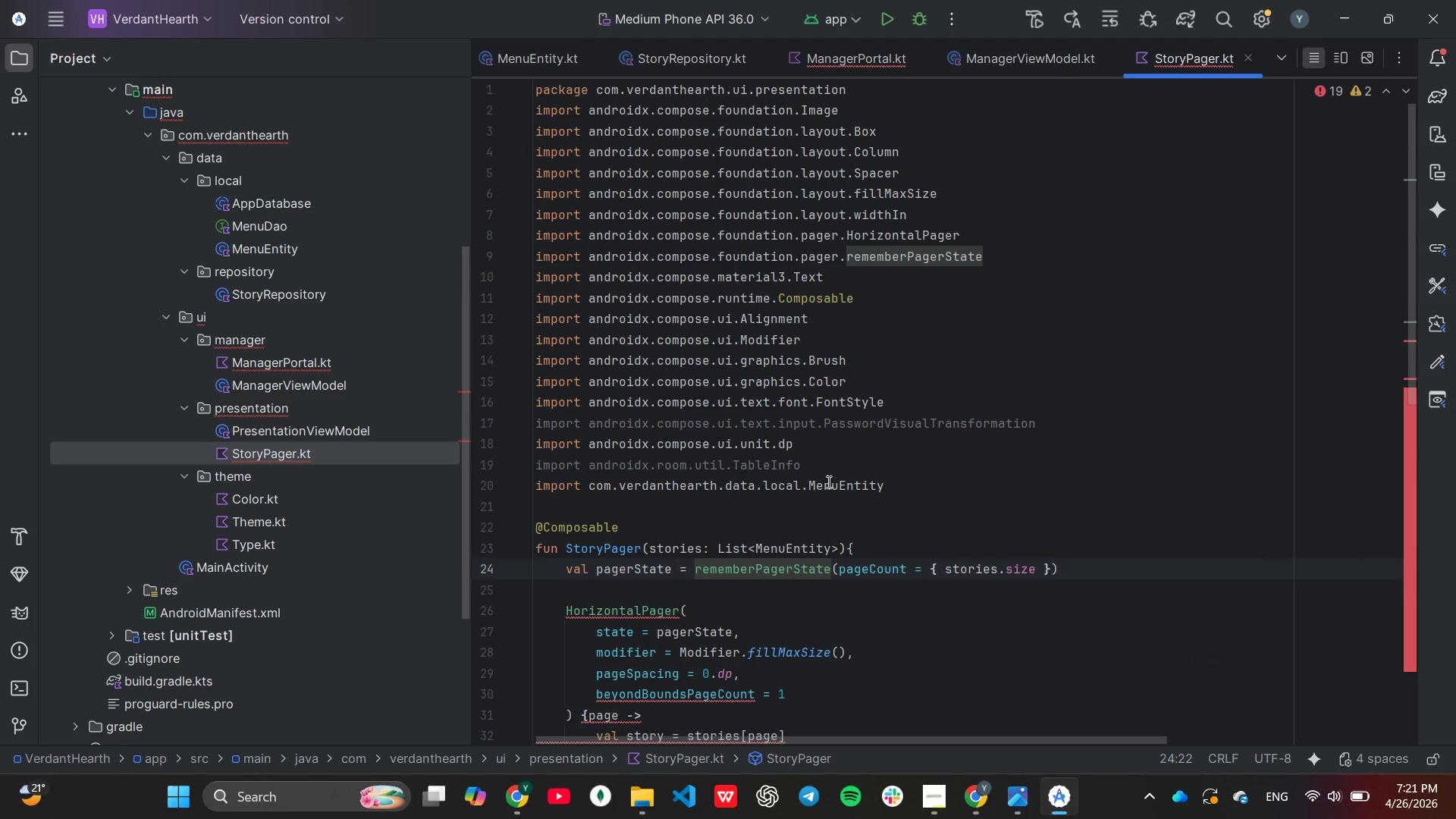 
scroll: coordinate [1217, 437], scroll_direction: down, amount: 1.0
 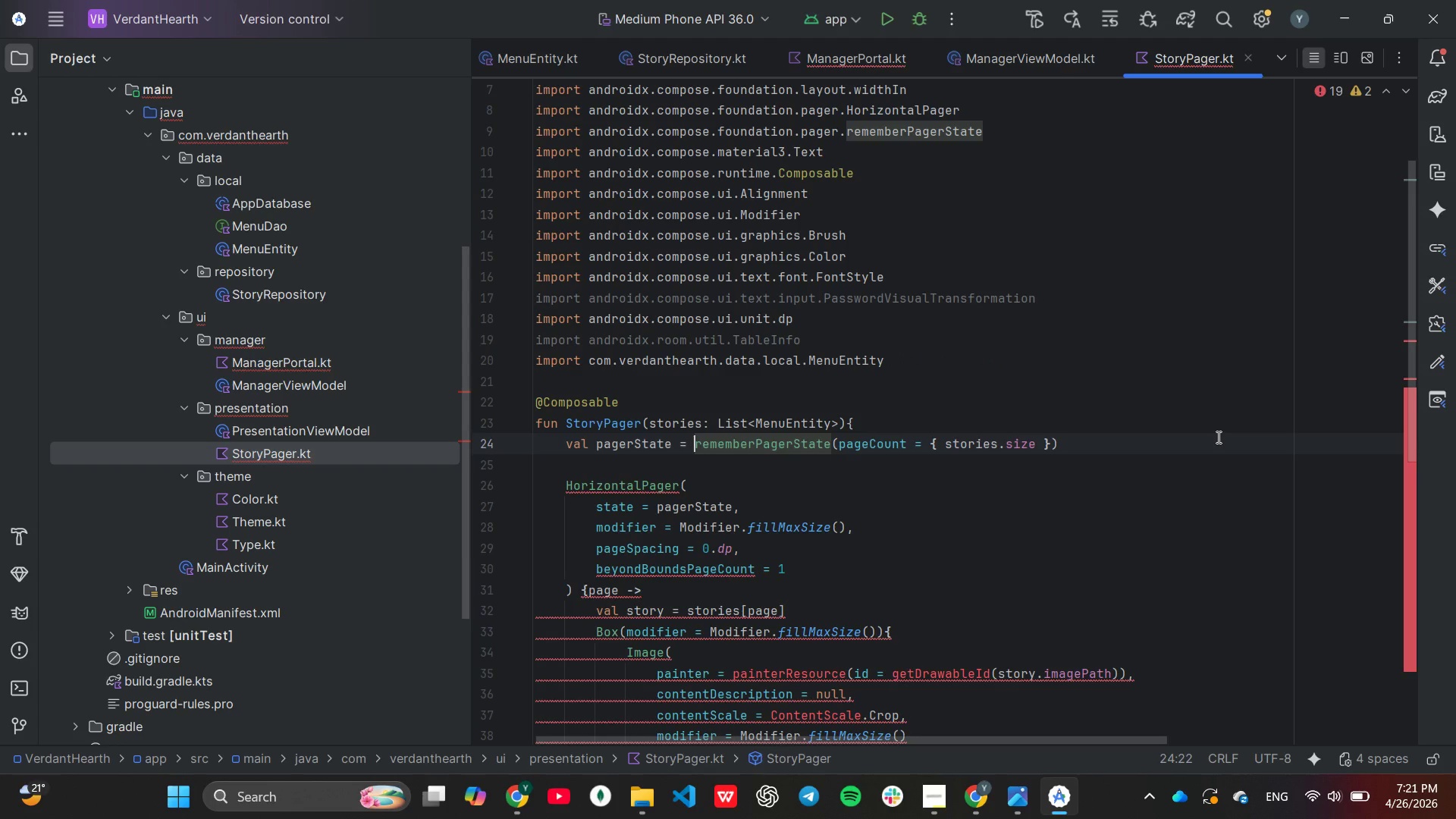 
wait(8.35)
 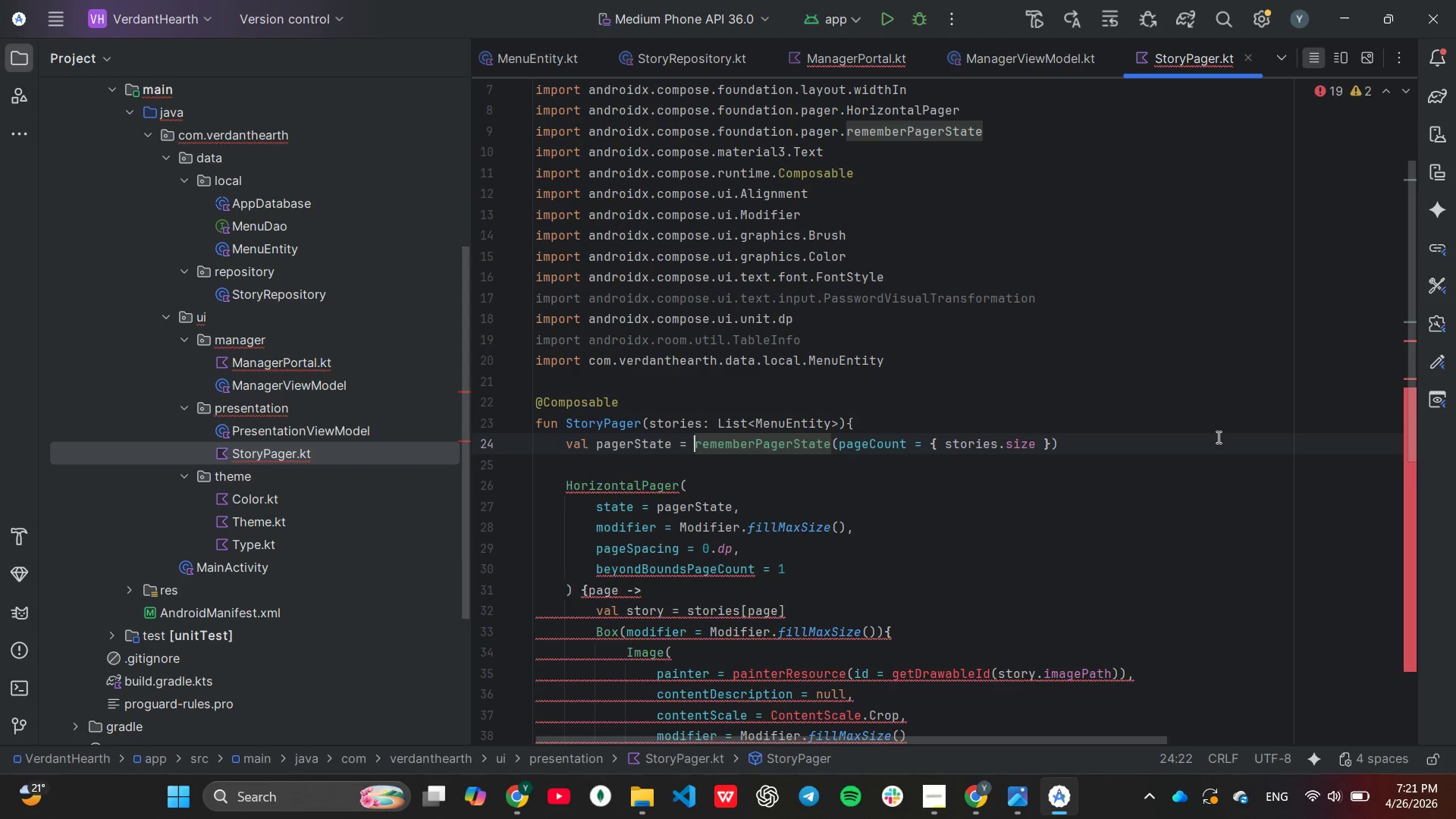 
scroll: coordinate [1218, 437], scroll_direction: down, amount: 2.0
 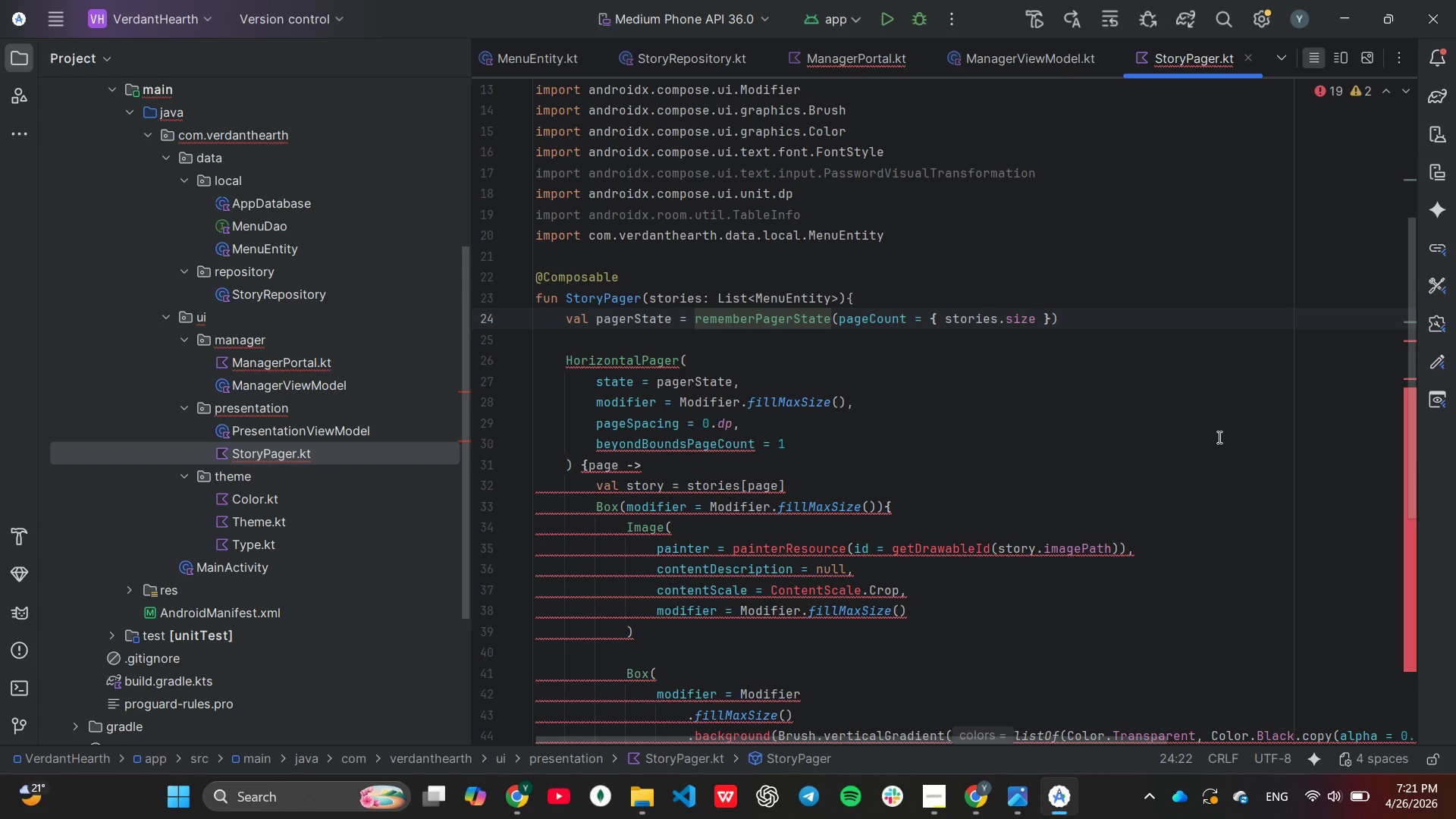 
wait(5.17)
 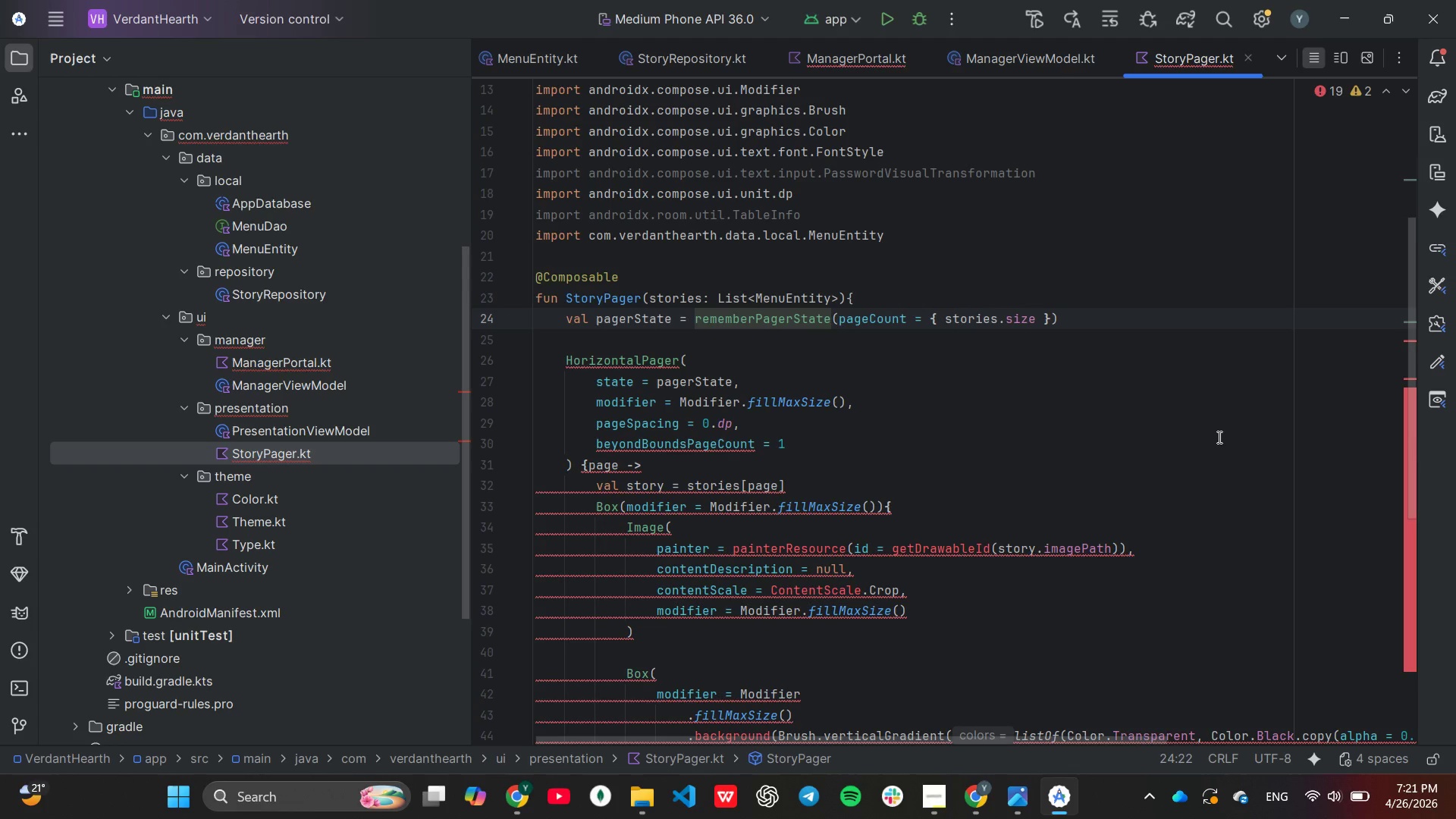 
scroll: coordinate [1218, 437], scroll_direction: down, amount: 1.0
 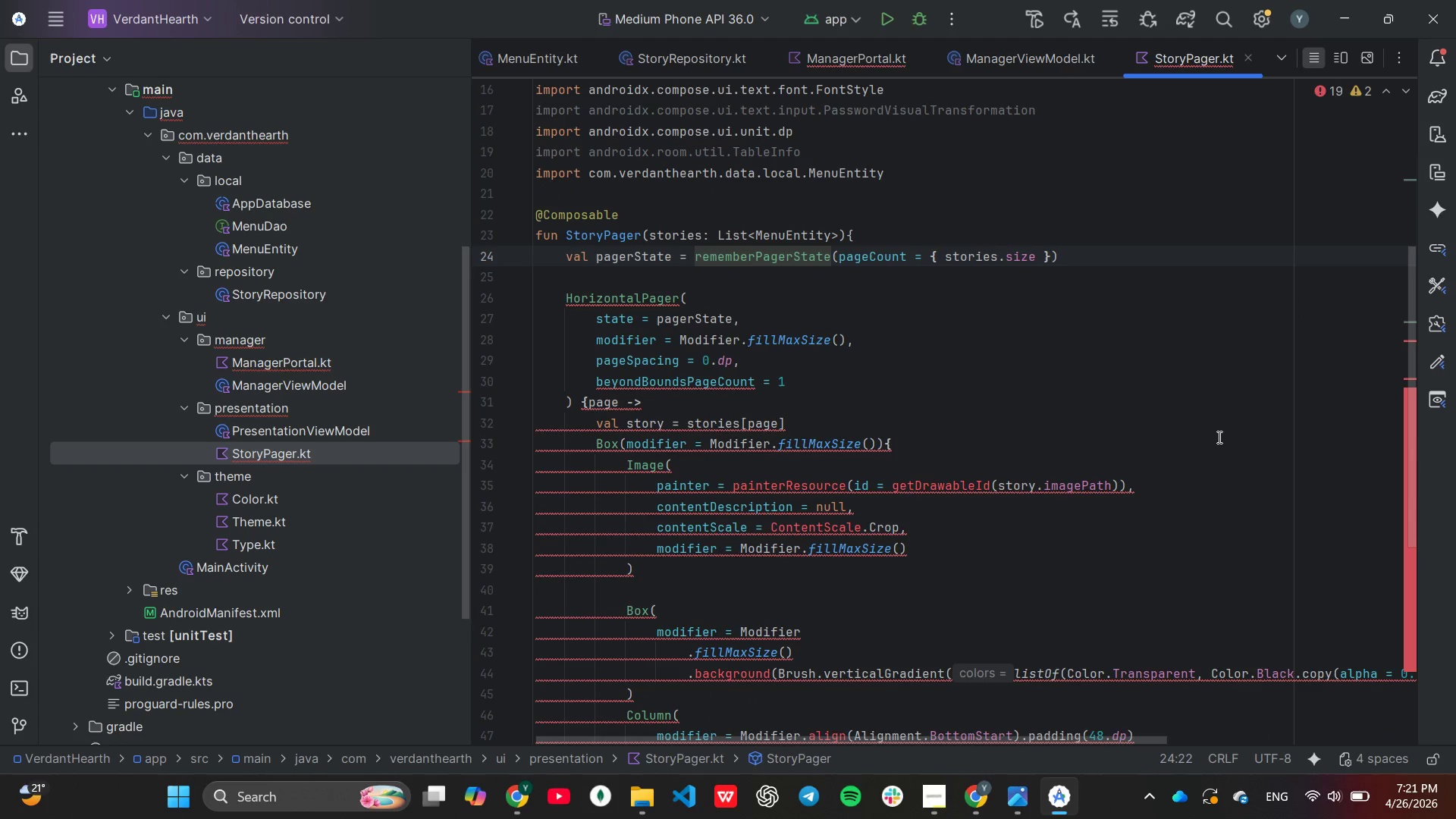 
scroll: coordinate [1218, 437], scroll_direction: up, amount: 2.0
 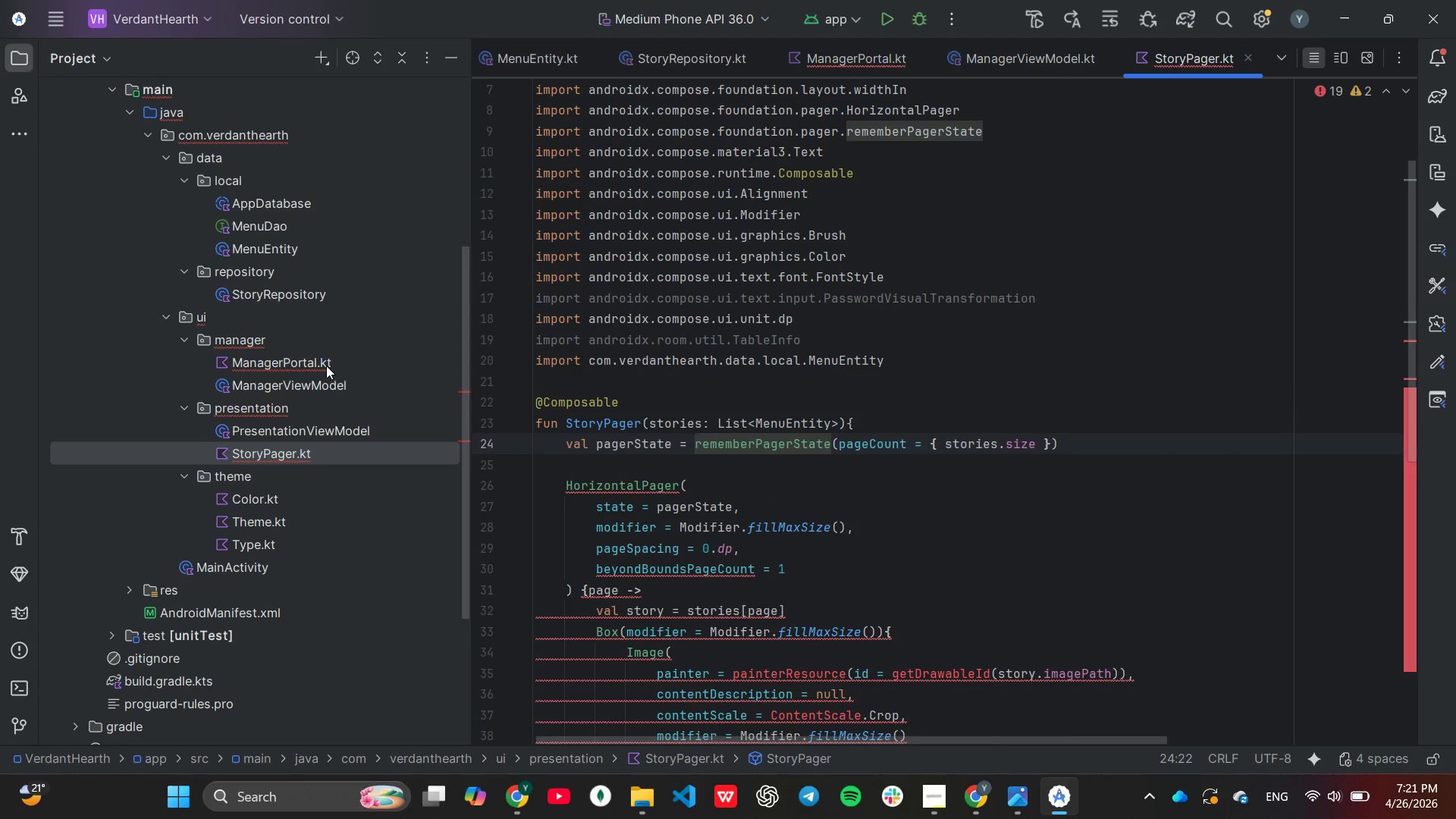 
double_click([324, 365])
 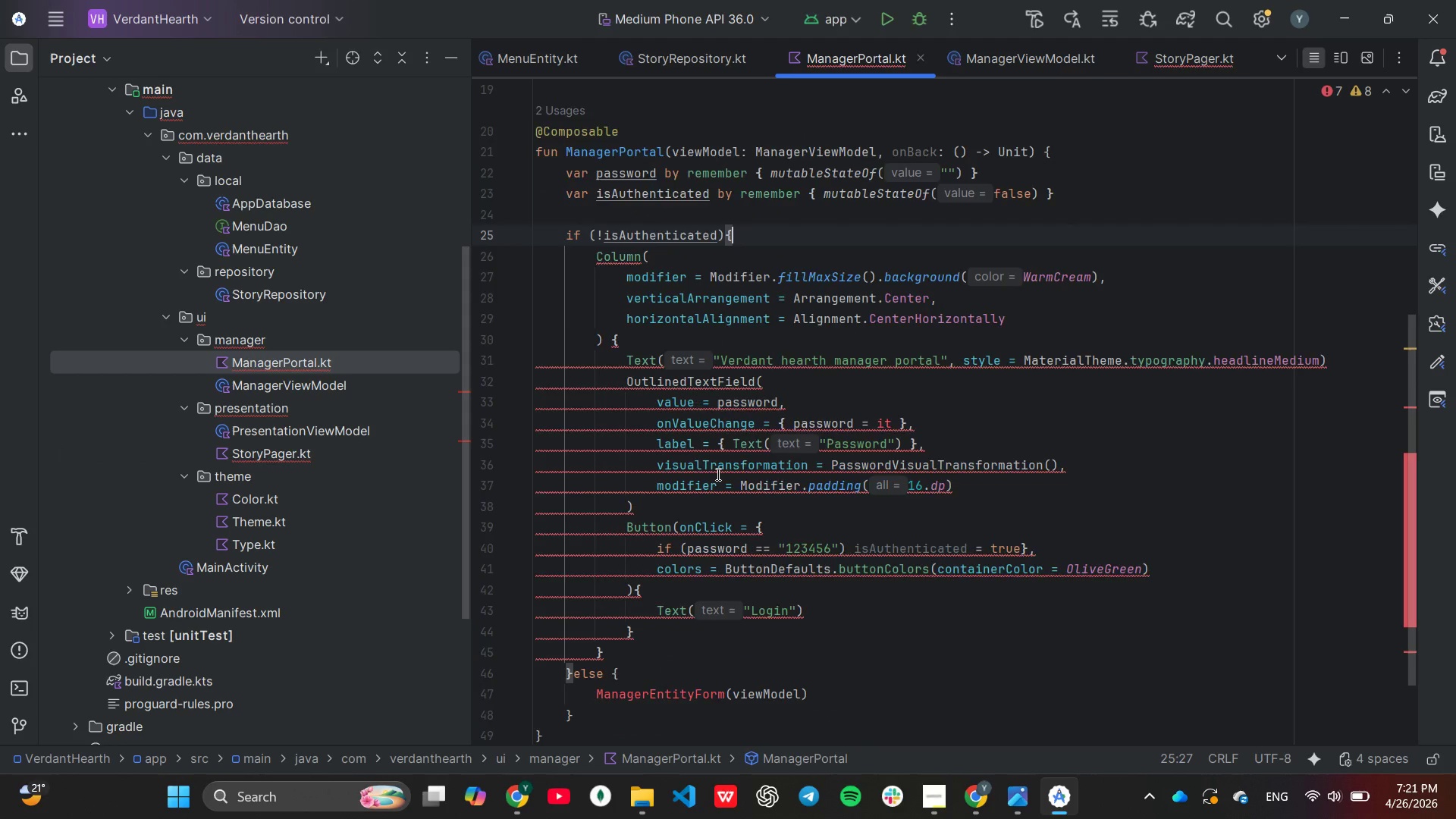 
scroll: coordinate [795, 488], scroll_direction: down, amount: 3.0
 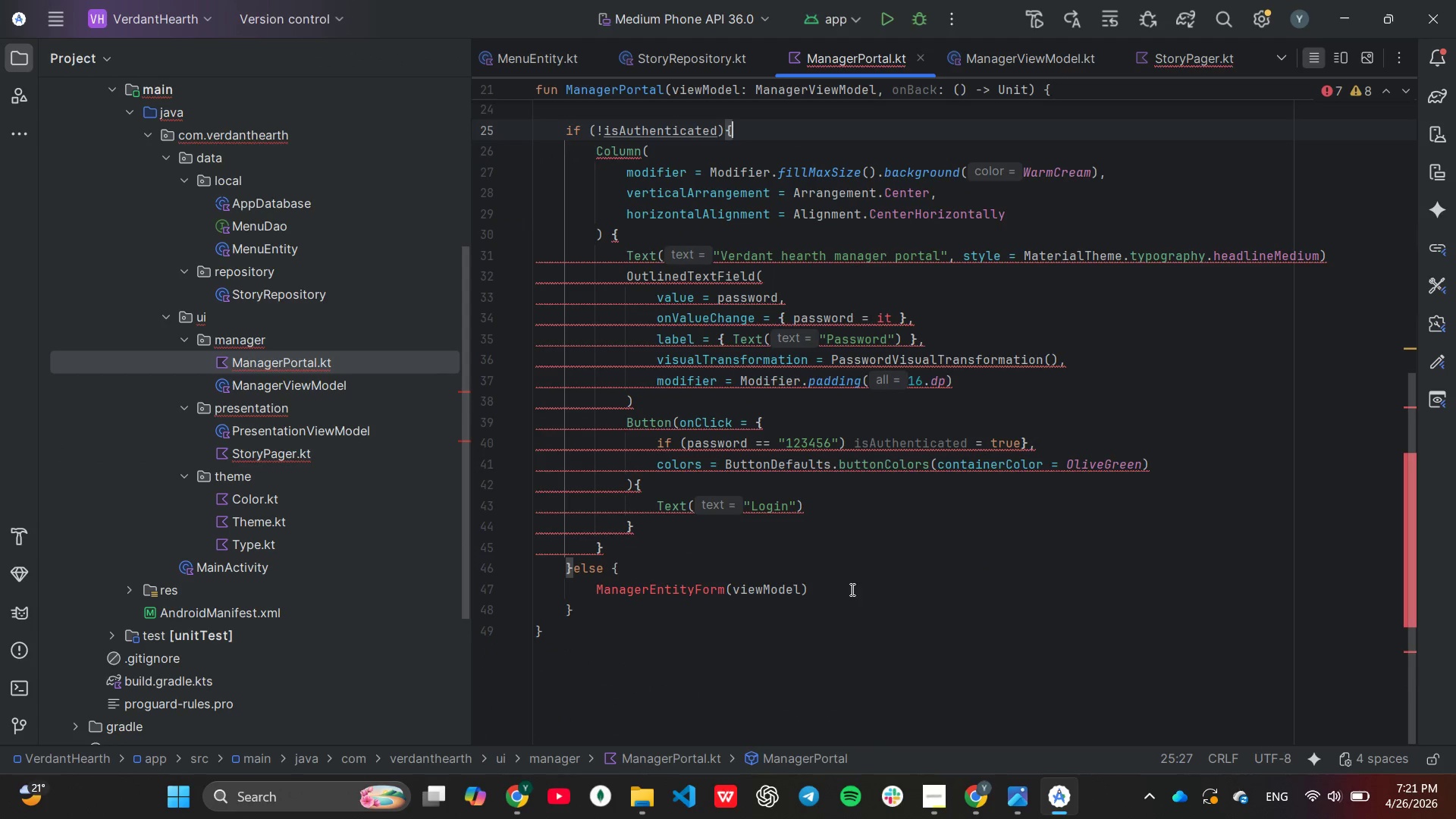 
left_click([851, 581])
 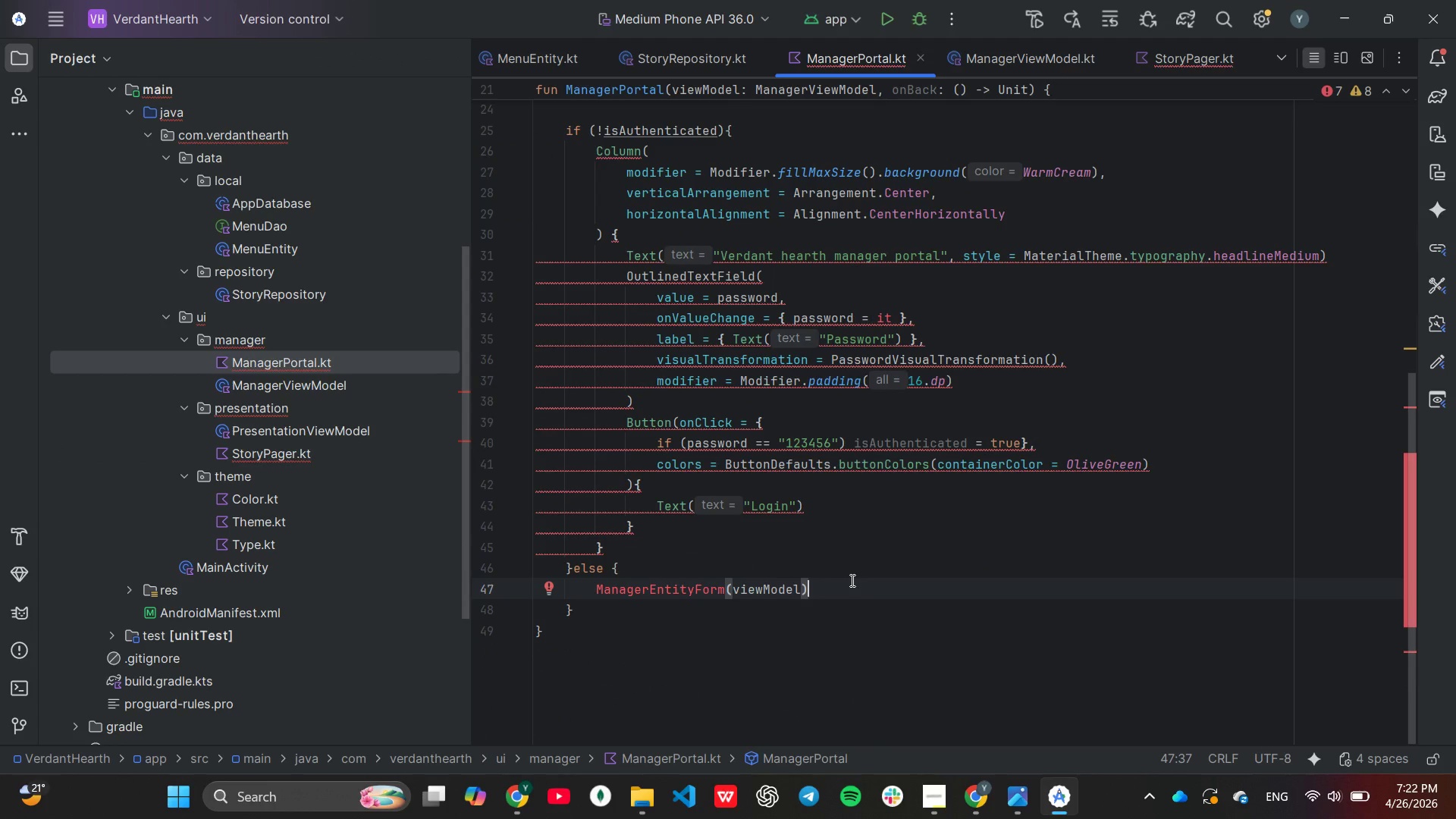 
wait(11.42)
 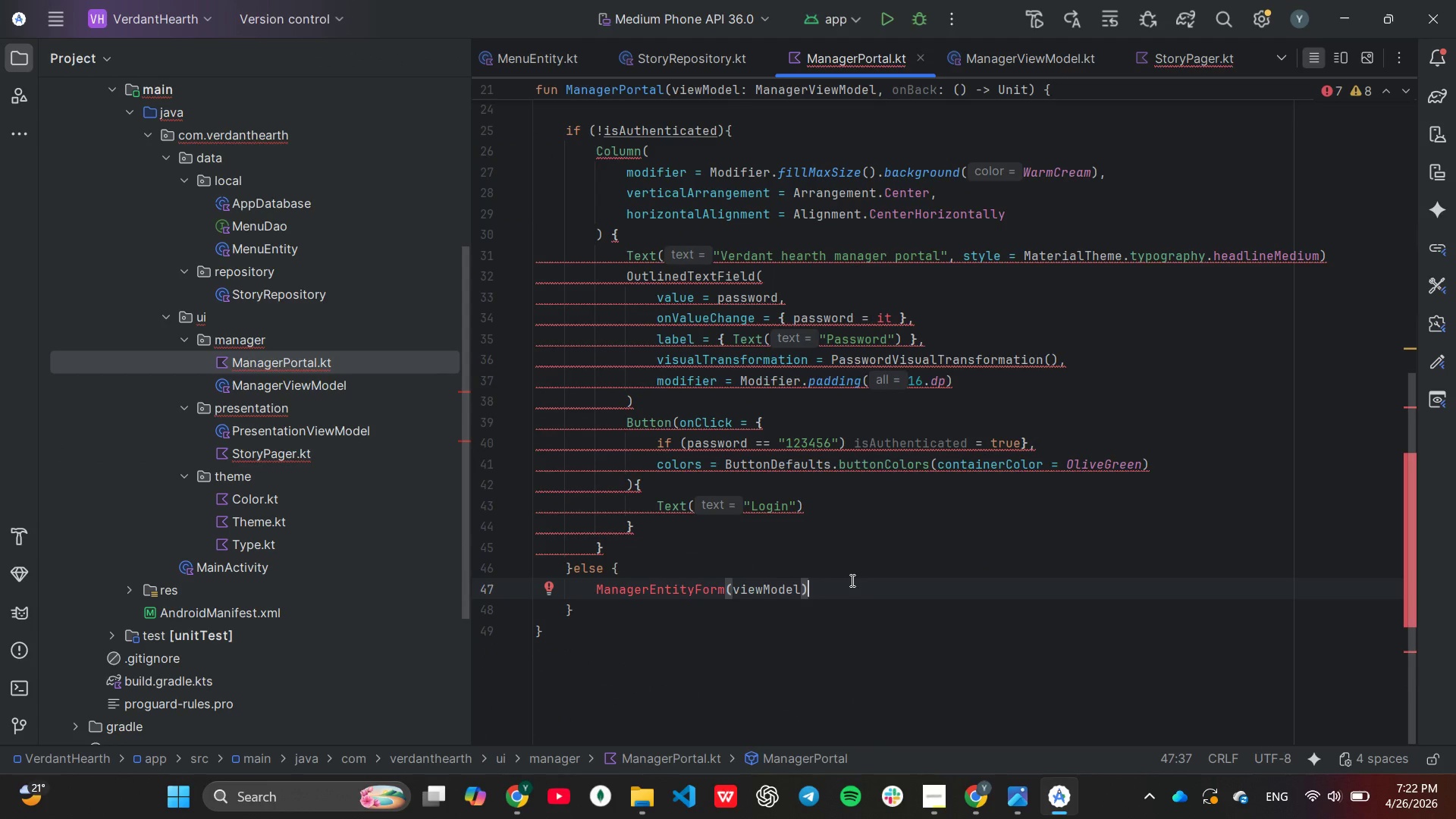 
scroll: coordinate [851, 580], scroll_direction: down, amount: 1.0
 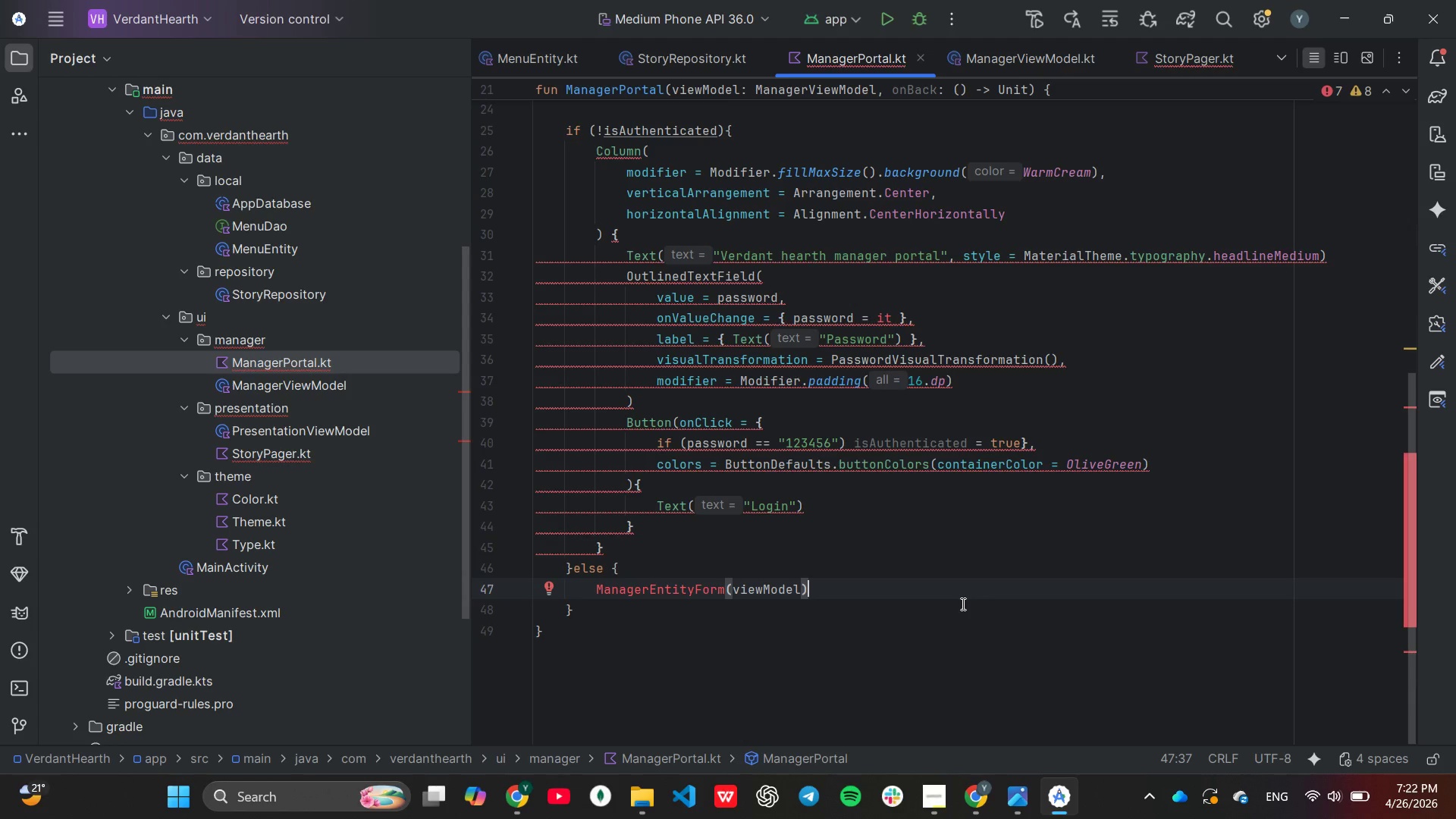 
wait(22.63)
 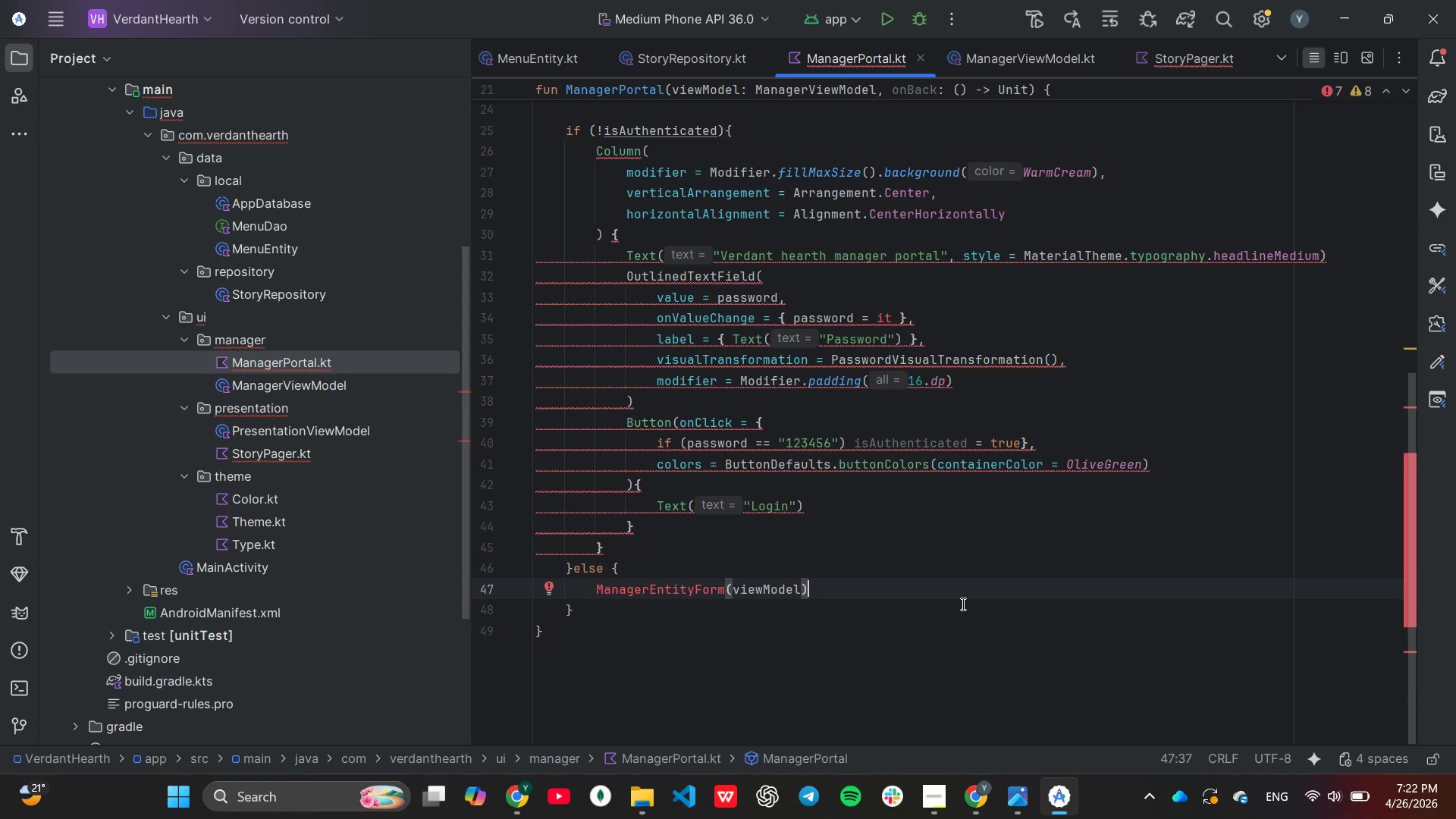 
hold_key(key=Backspace, duration=1.47)
 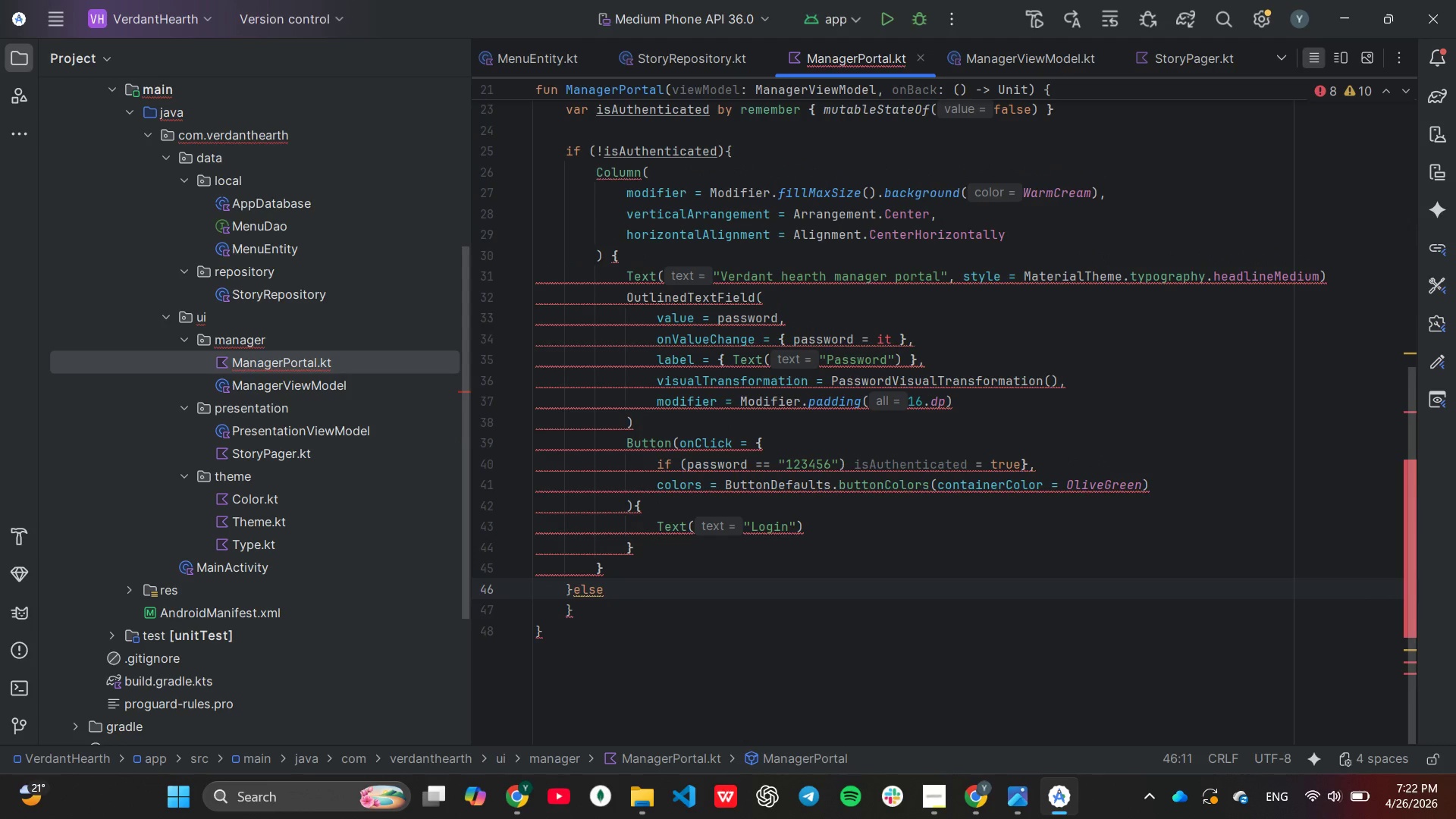 
key(Shift+ShiftLeft)
 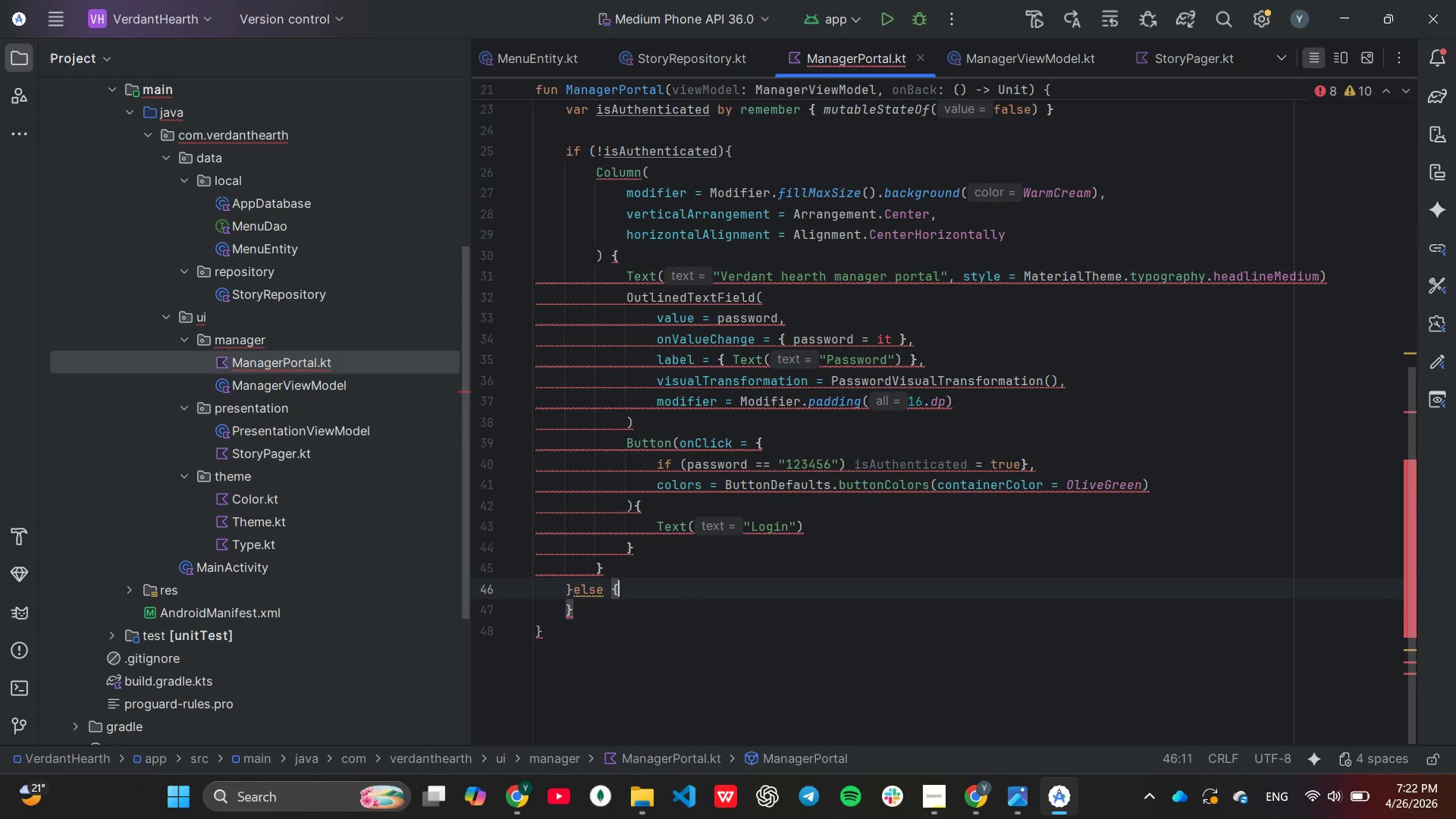 
key(Shift+BracketLeft)
 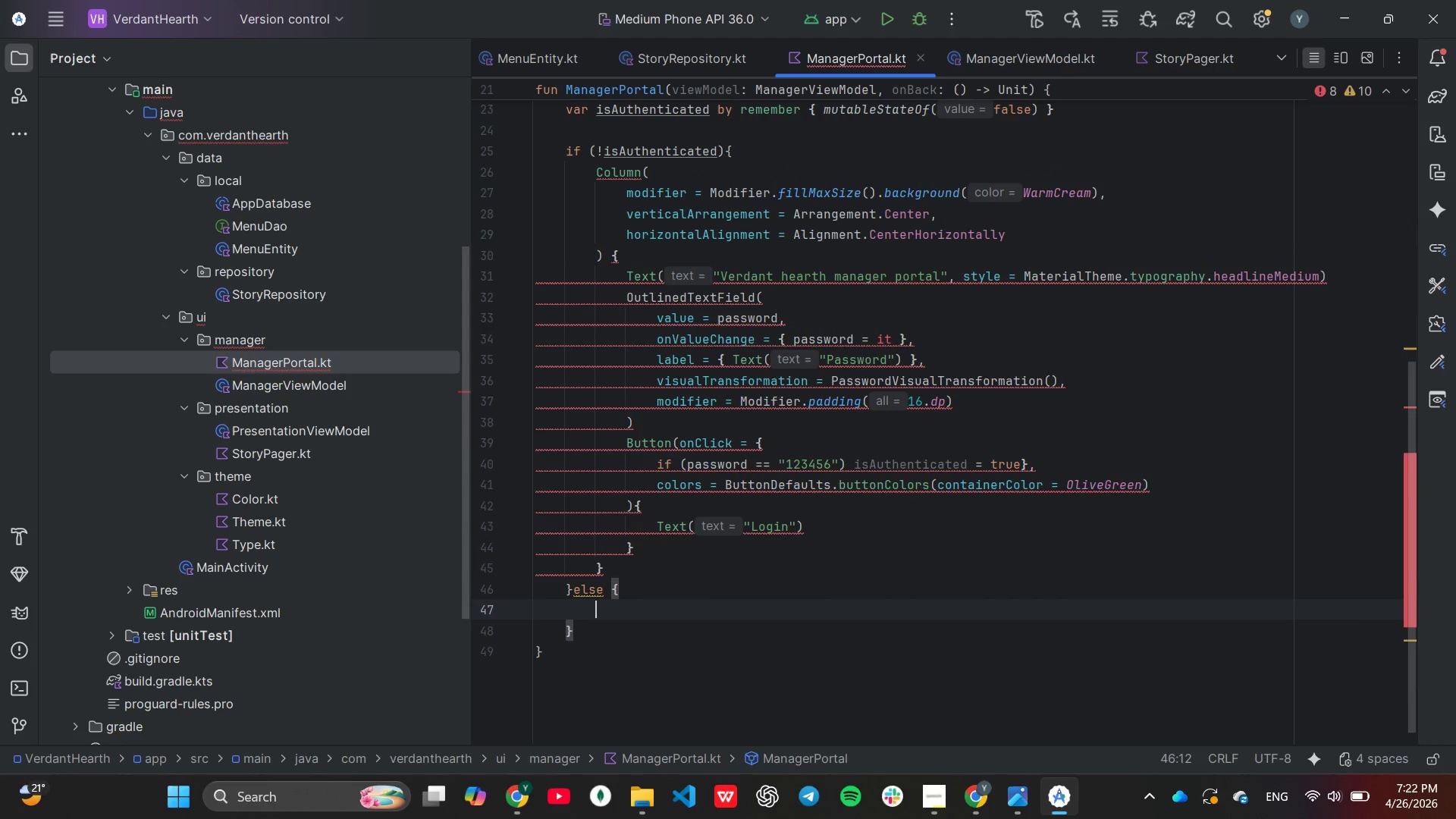 
key(Enter)
 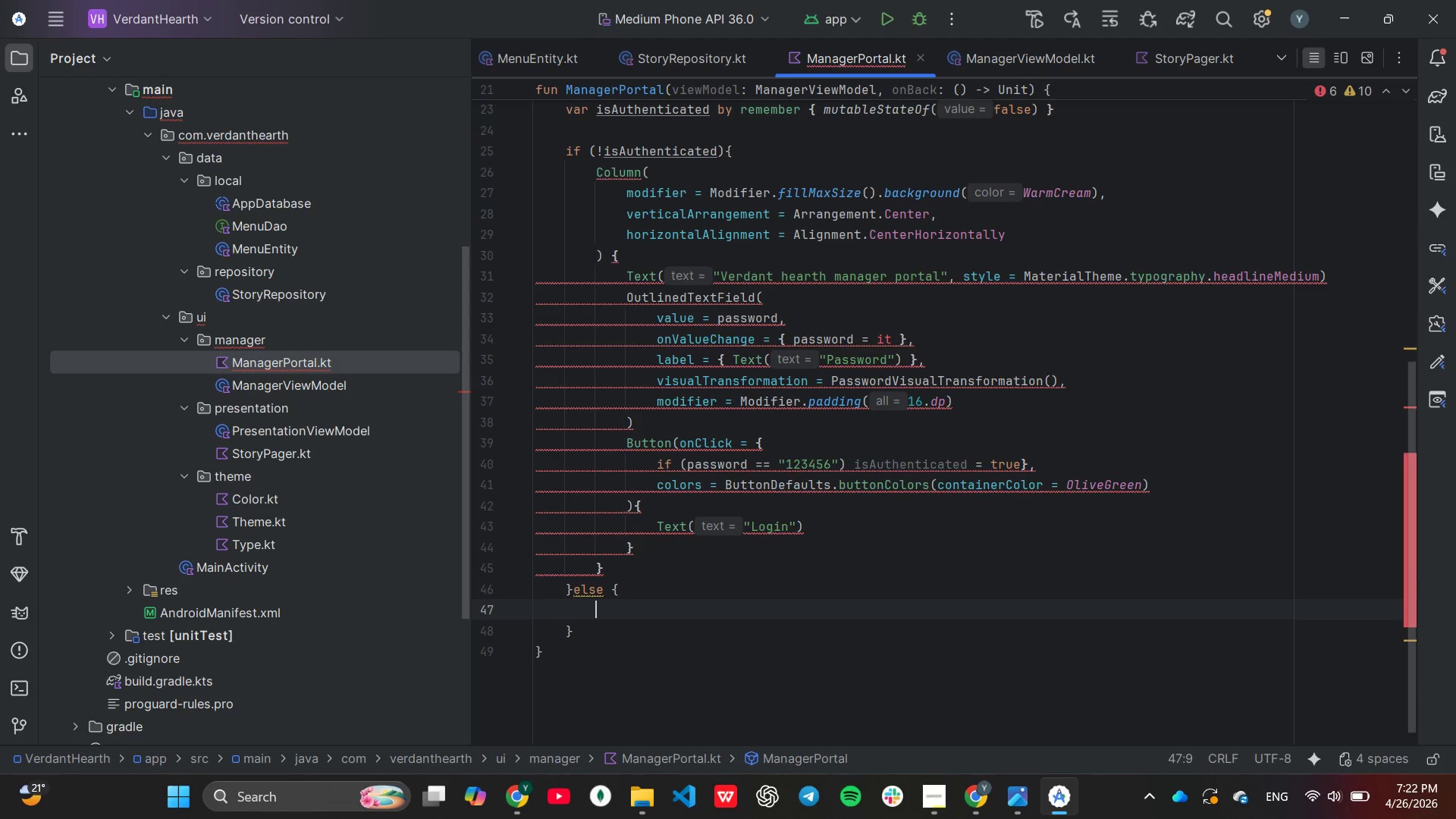 
type(Sc)
 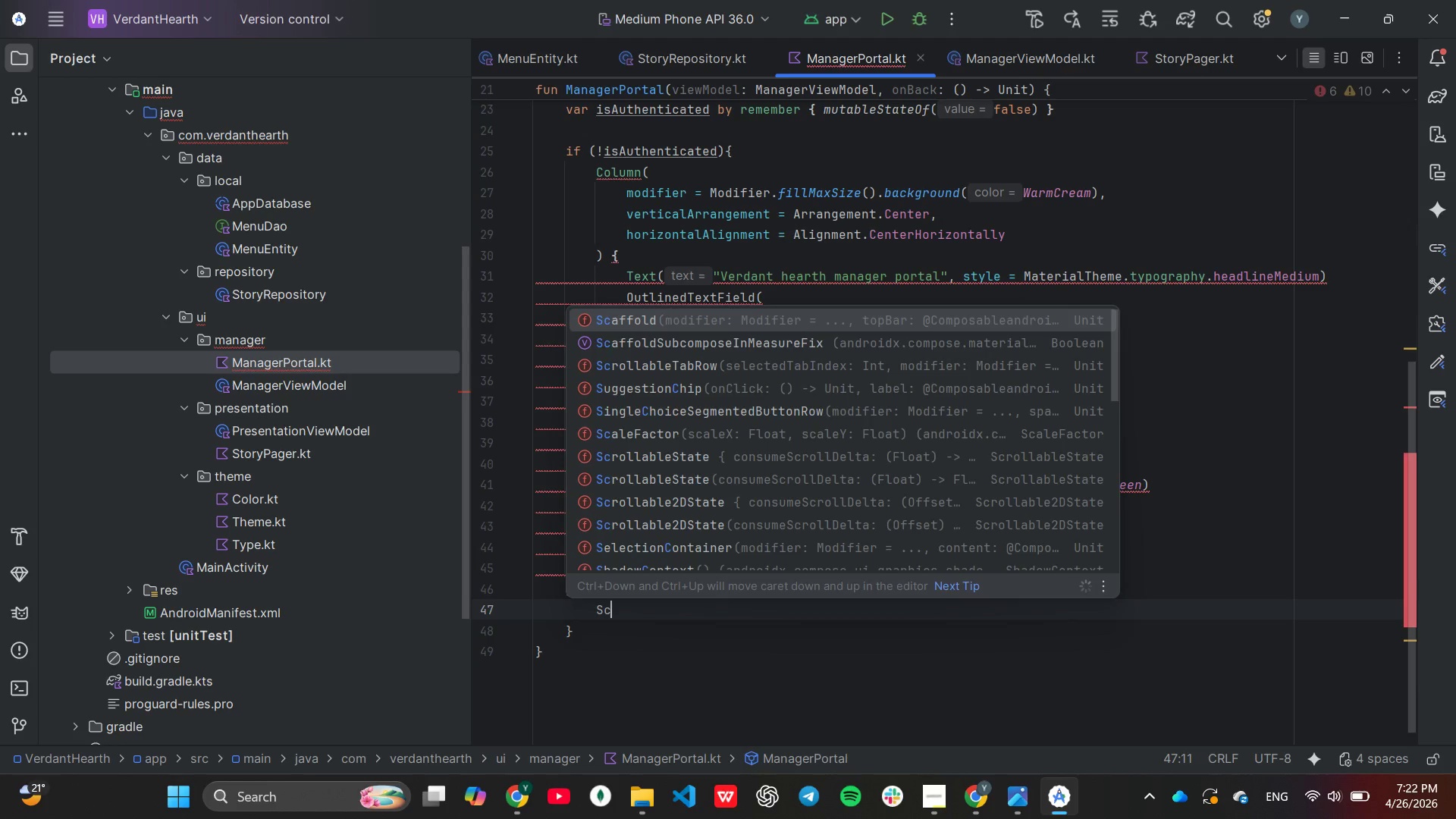 
key(Enter)
 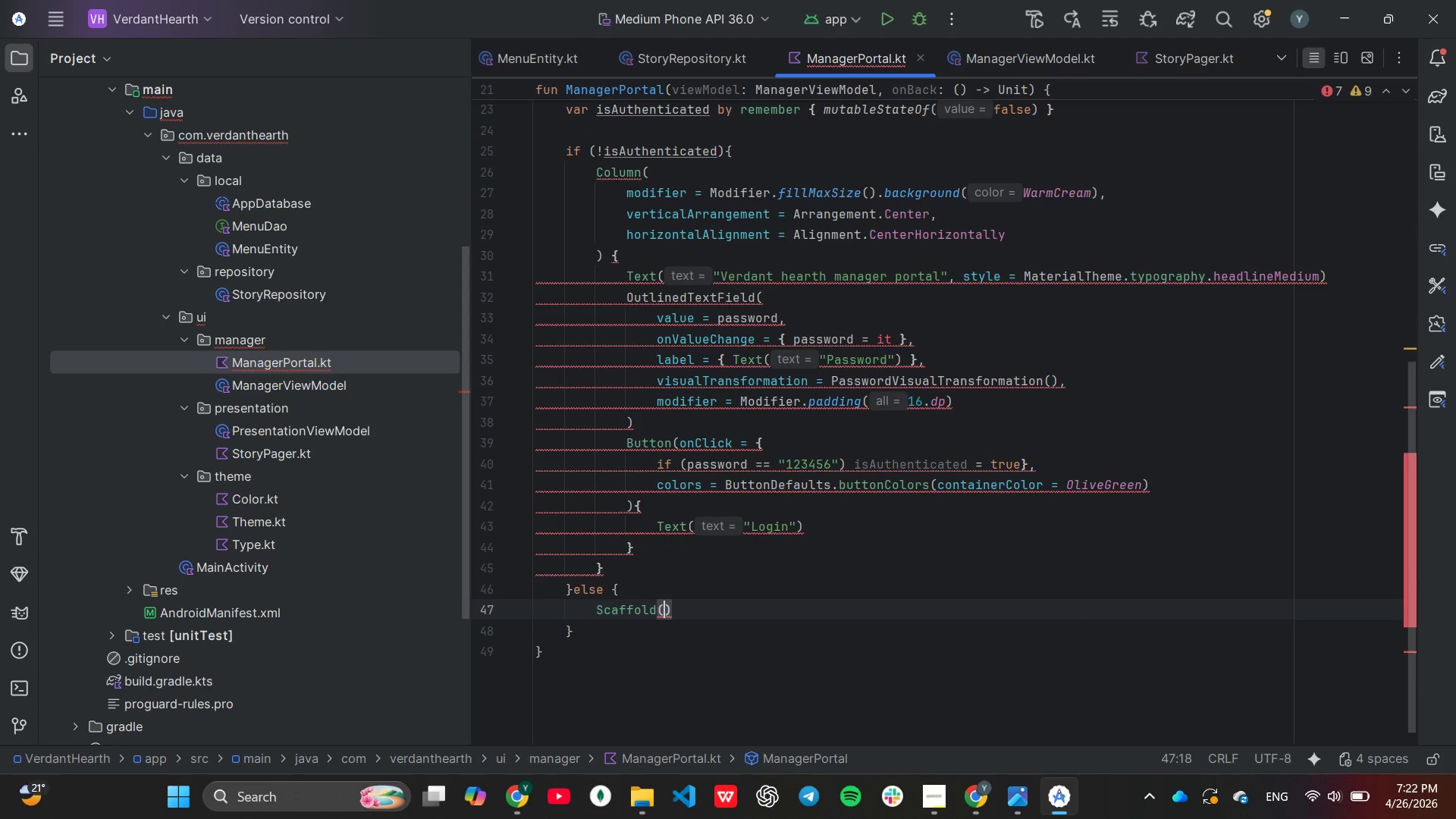 
key(Enter)
 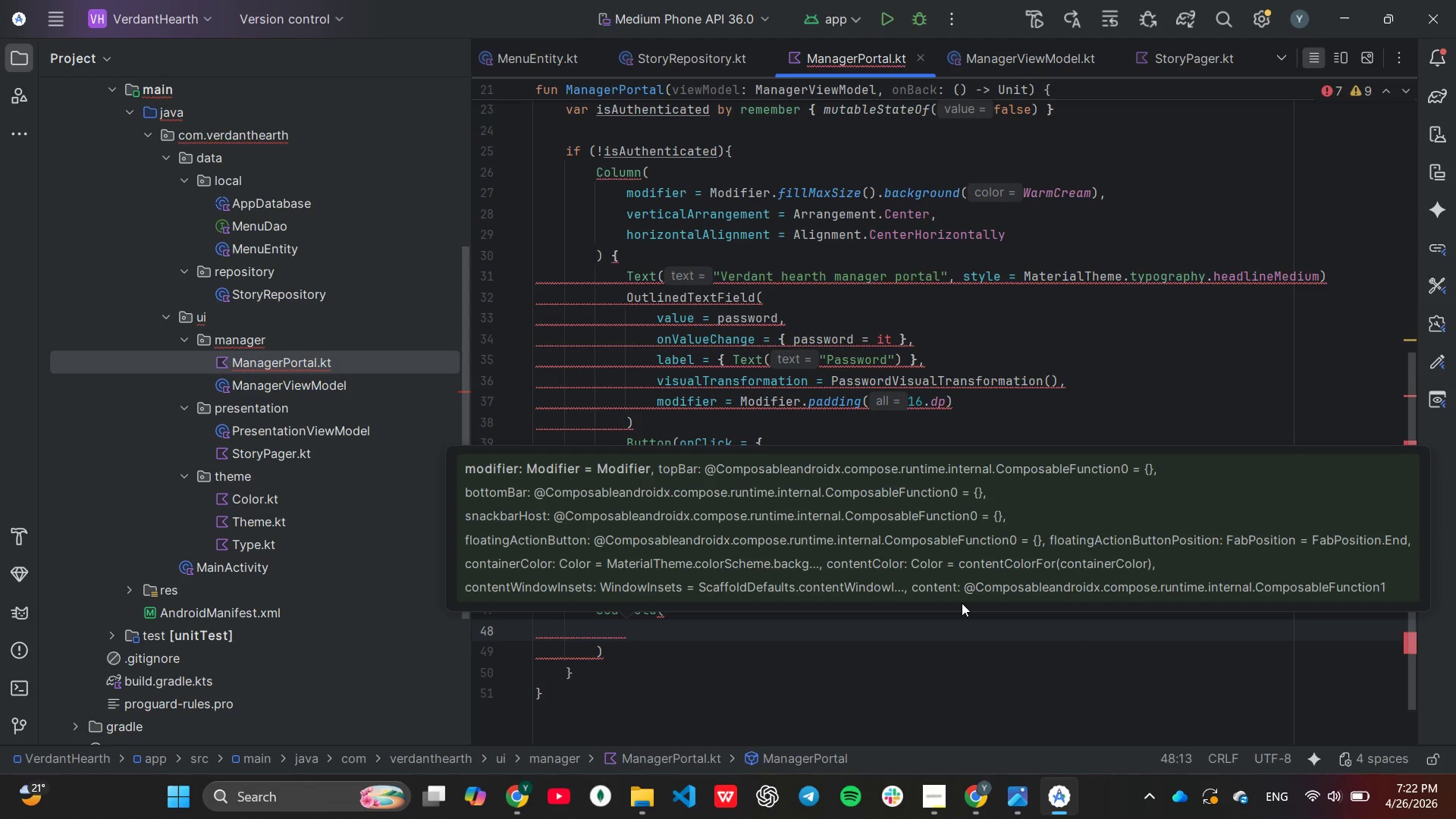 
type(top)
 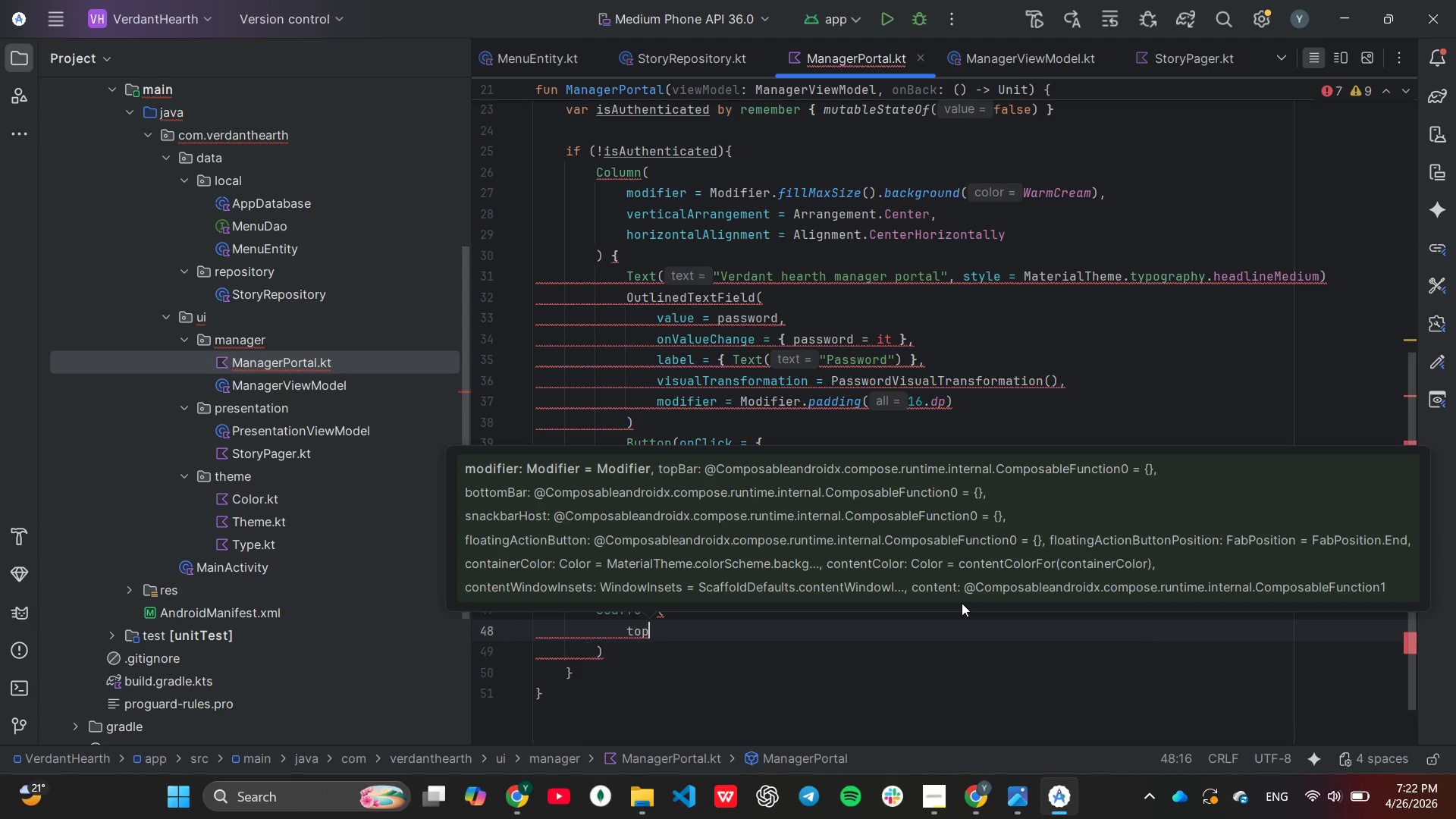 
key(Enter)
 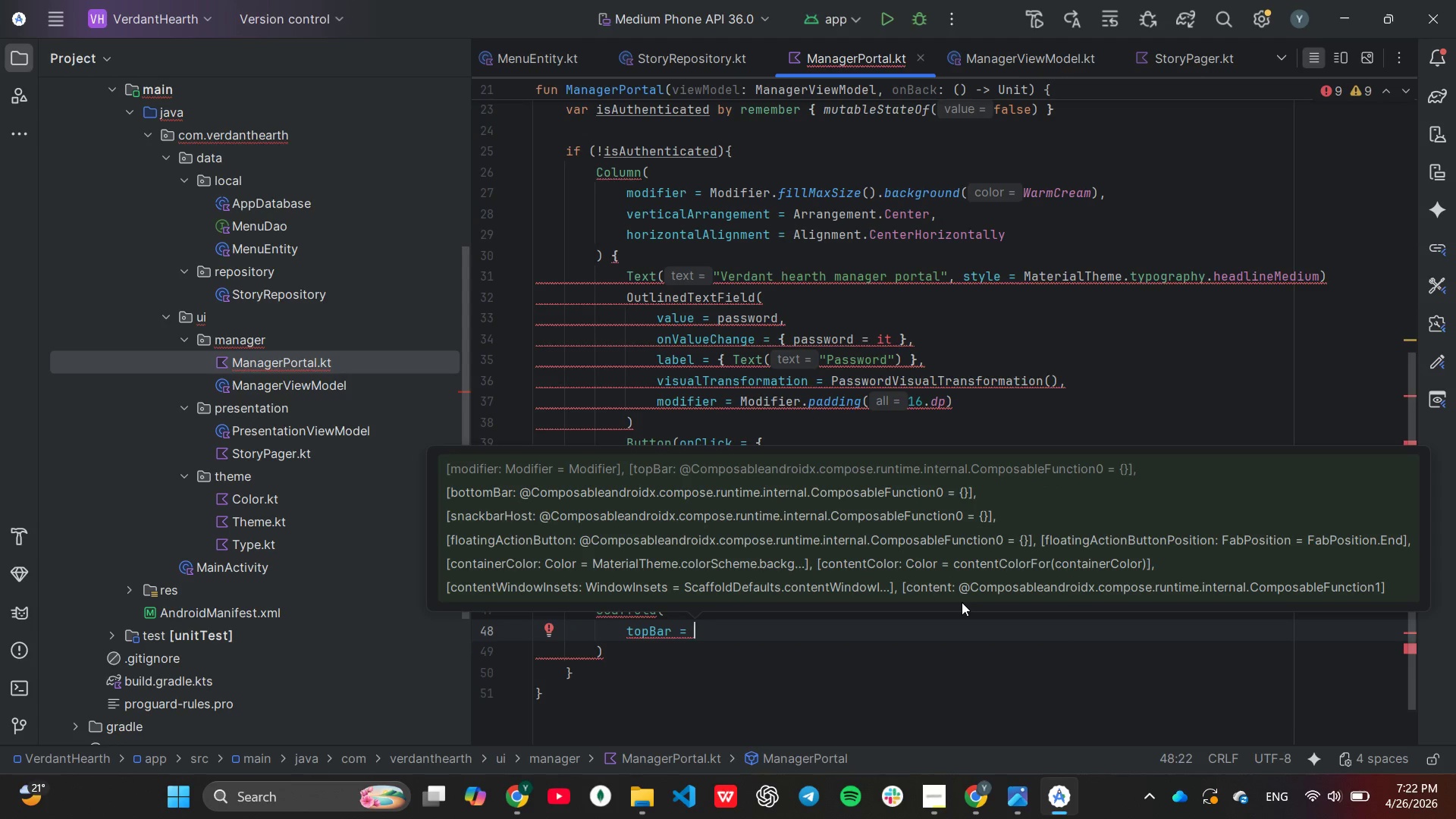 
key(Shift+ShiftLeft)
 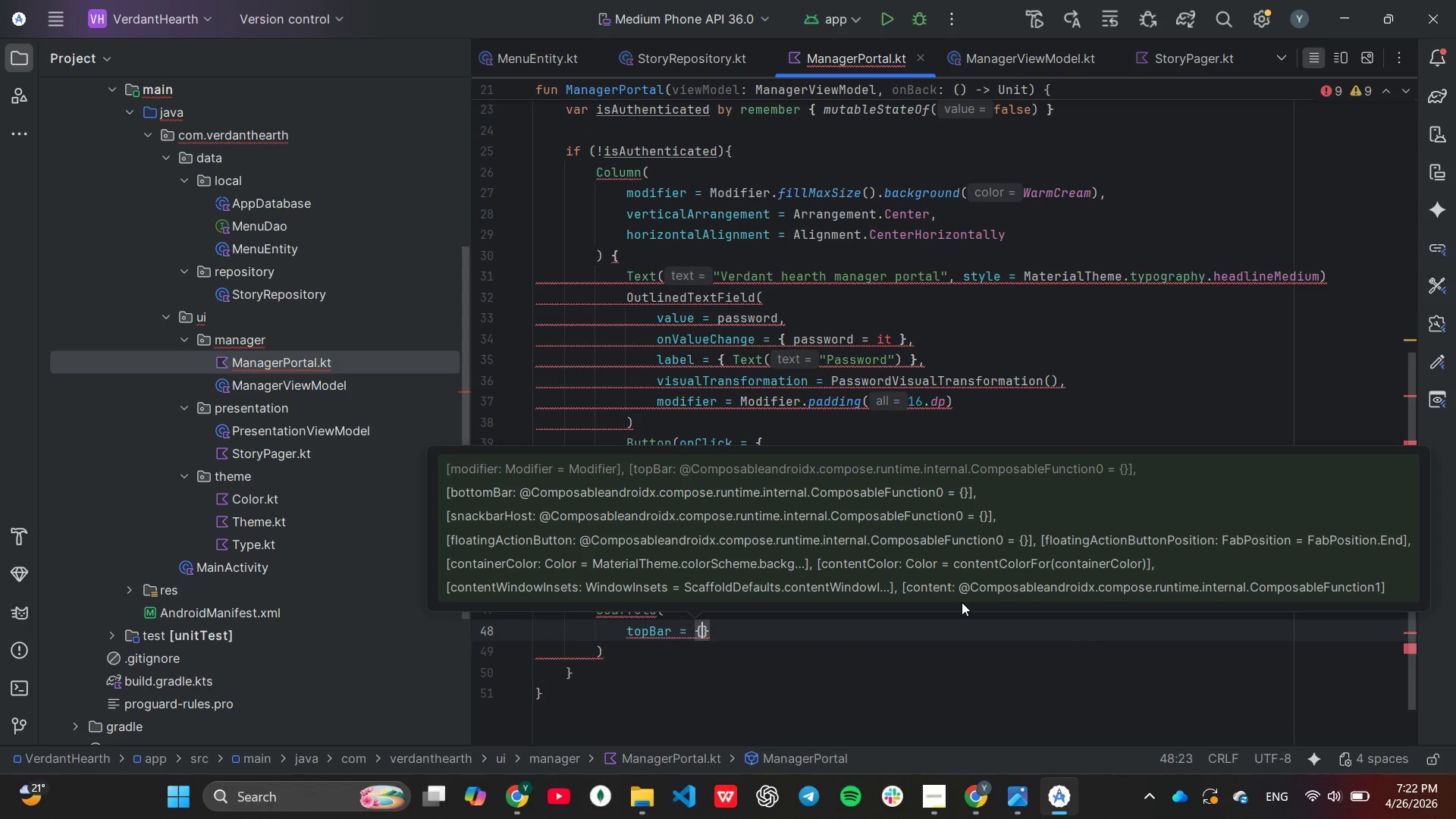 
key(Shift+BracketLeft)
 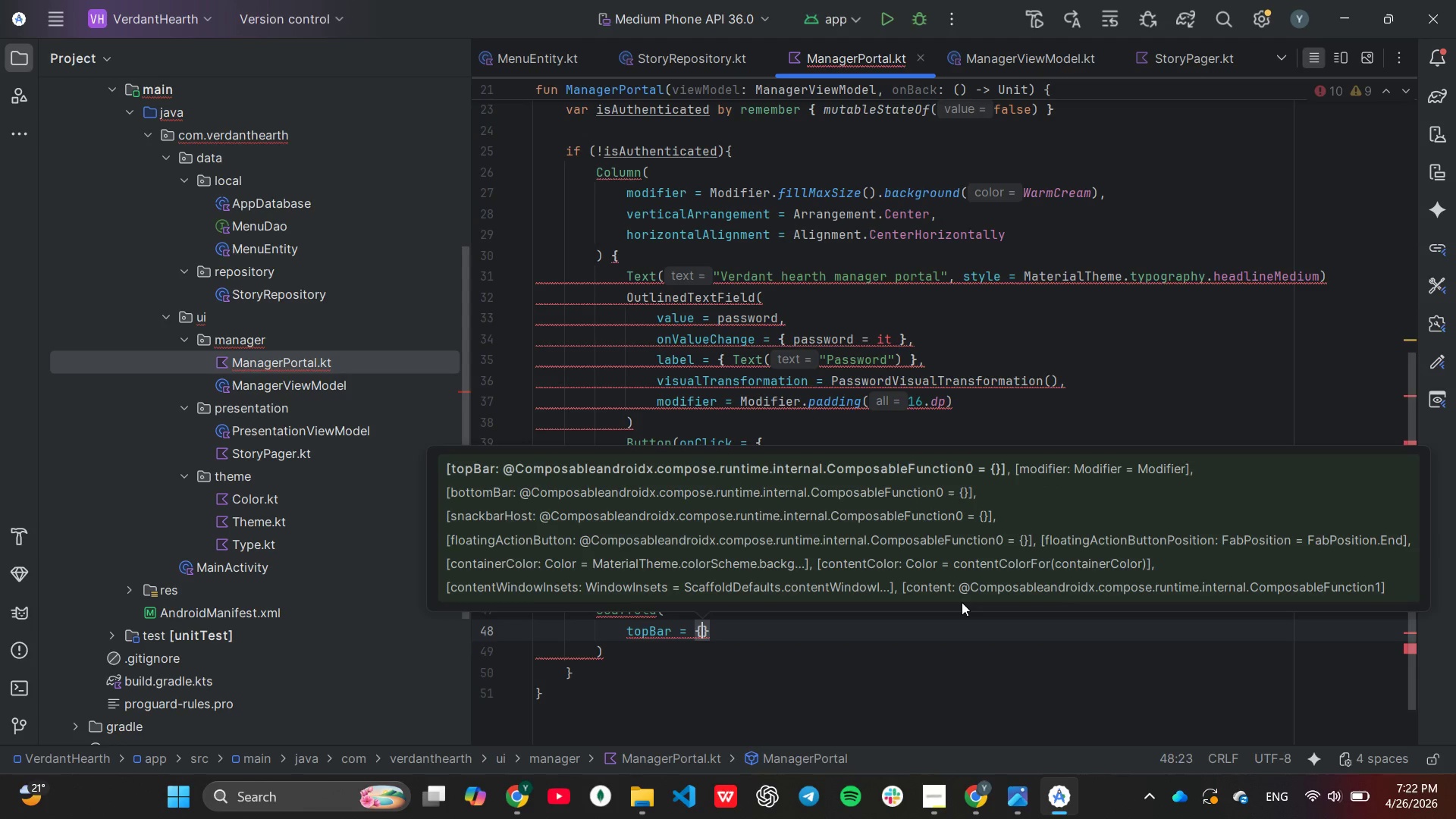 
key(Enter)
 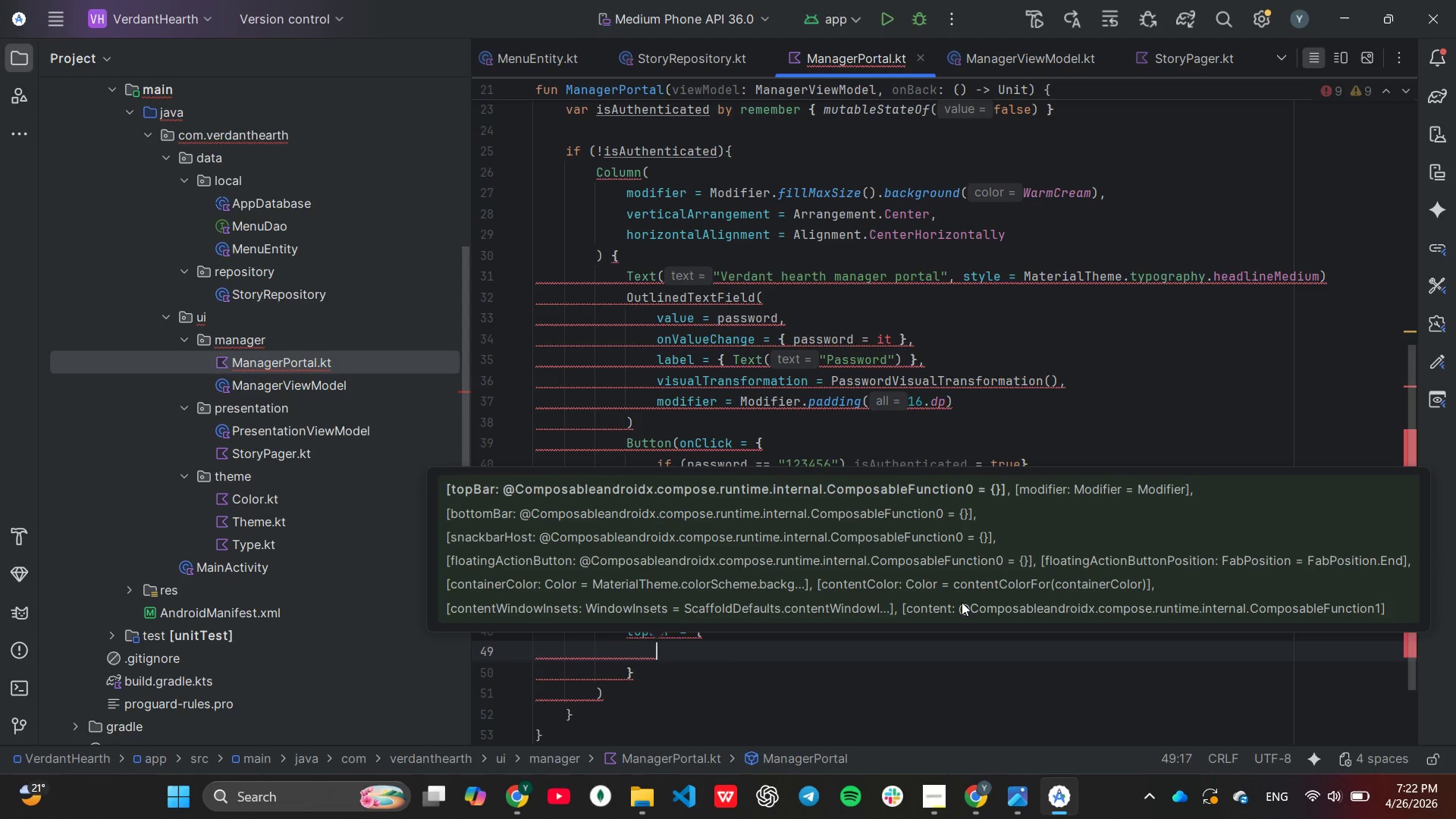 
type(Sm)
 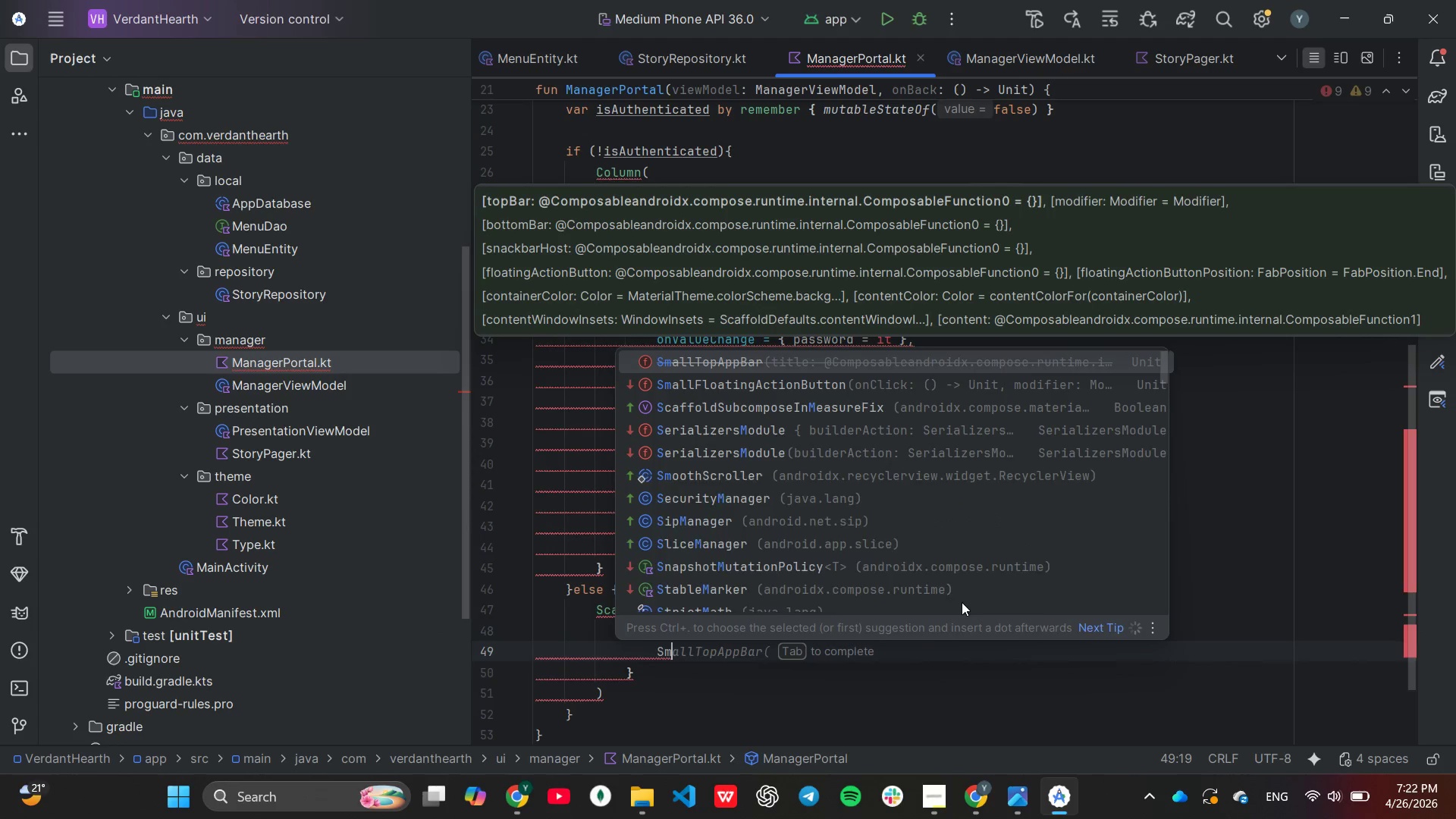 
key(Enter)
 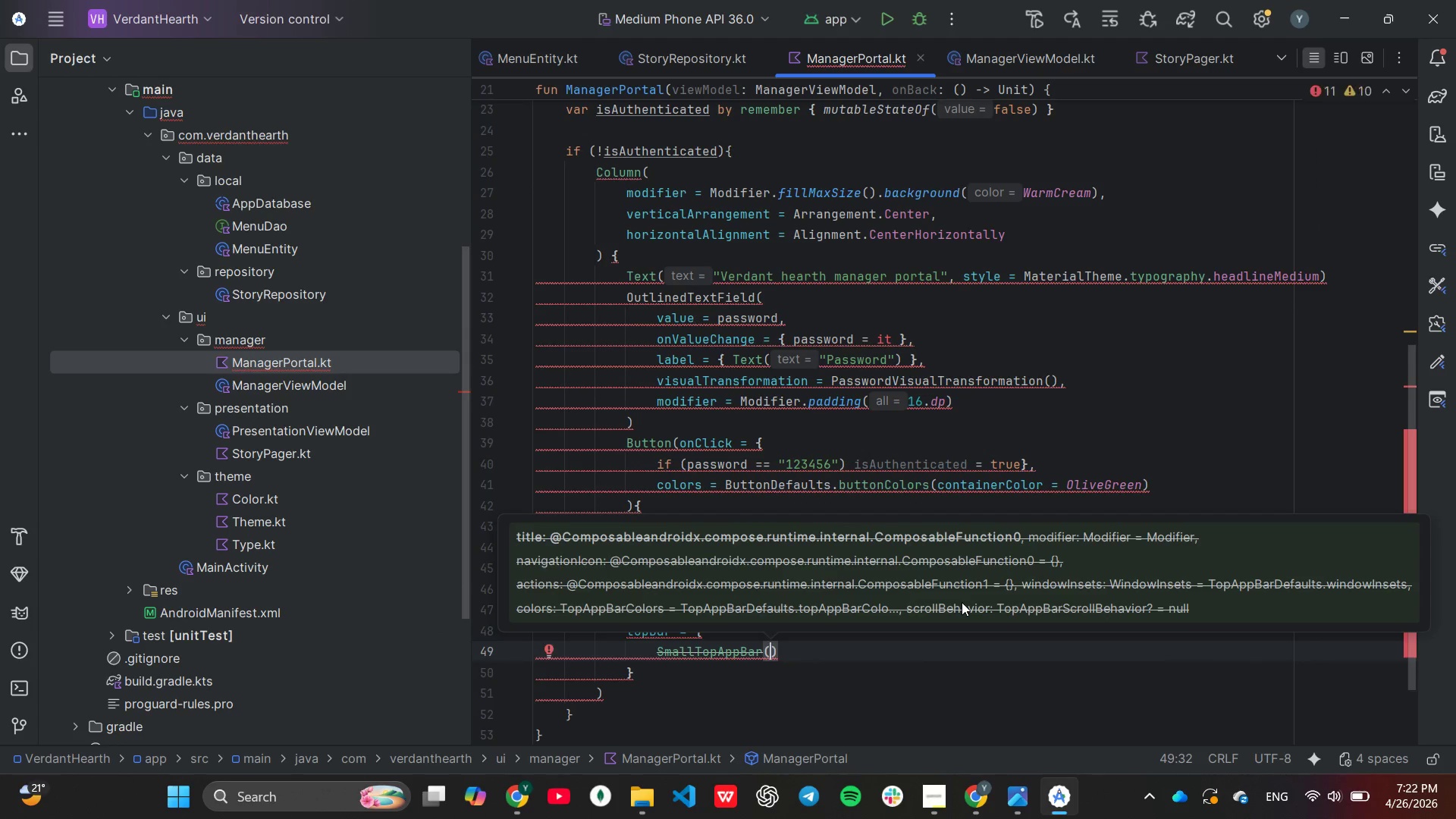 
key(Enter)
 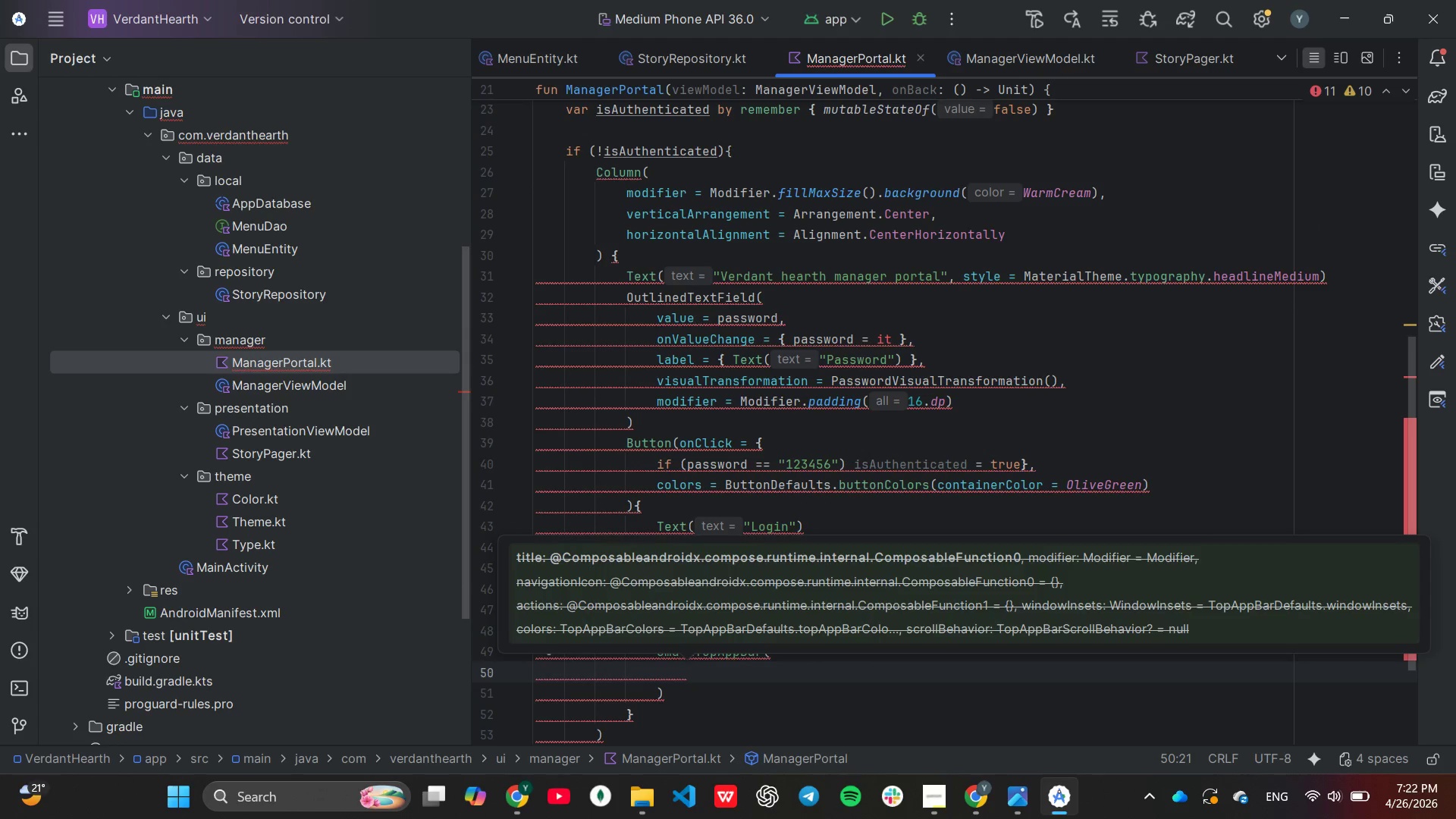 
scroll: coordinate [951, 372], scroll_direction: down, amount: 8.0
 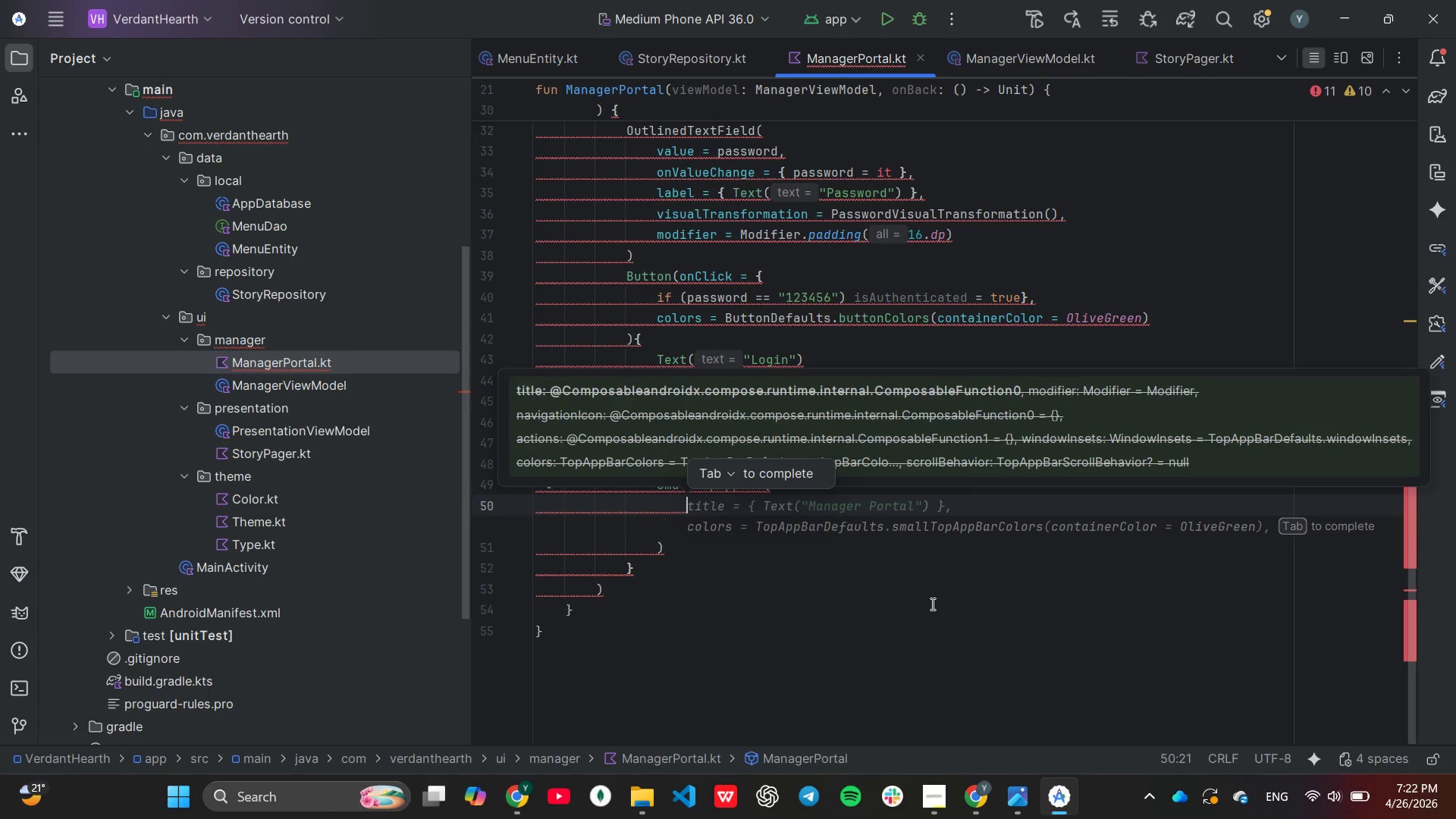 
type(title = ")
key(Backspace)
type({)
key(Tab)
key(Backspace)
key(Backspace)
 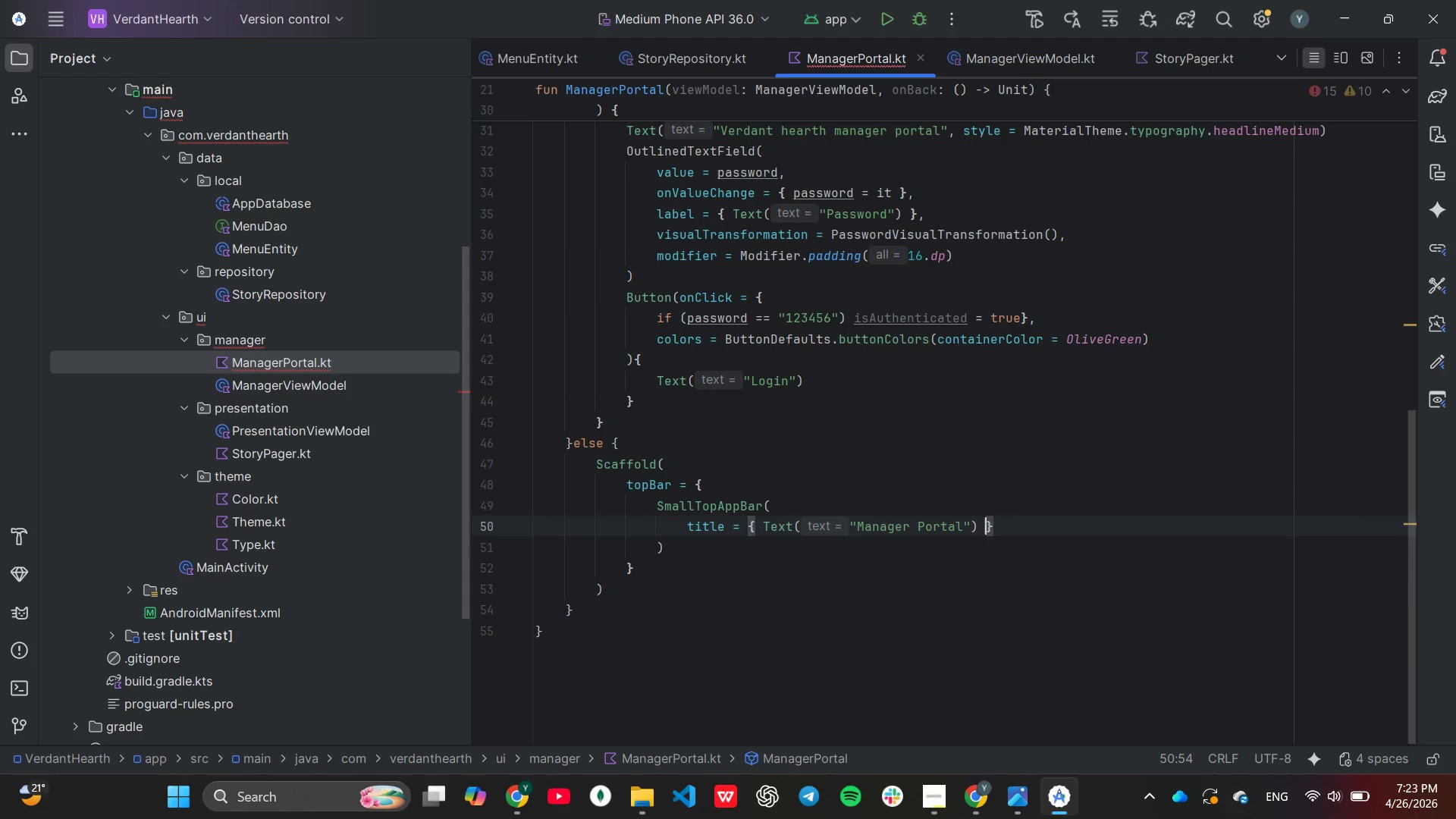 
key(ArrowLeft)
 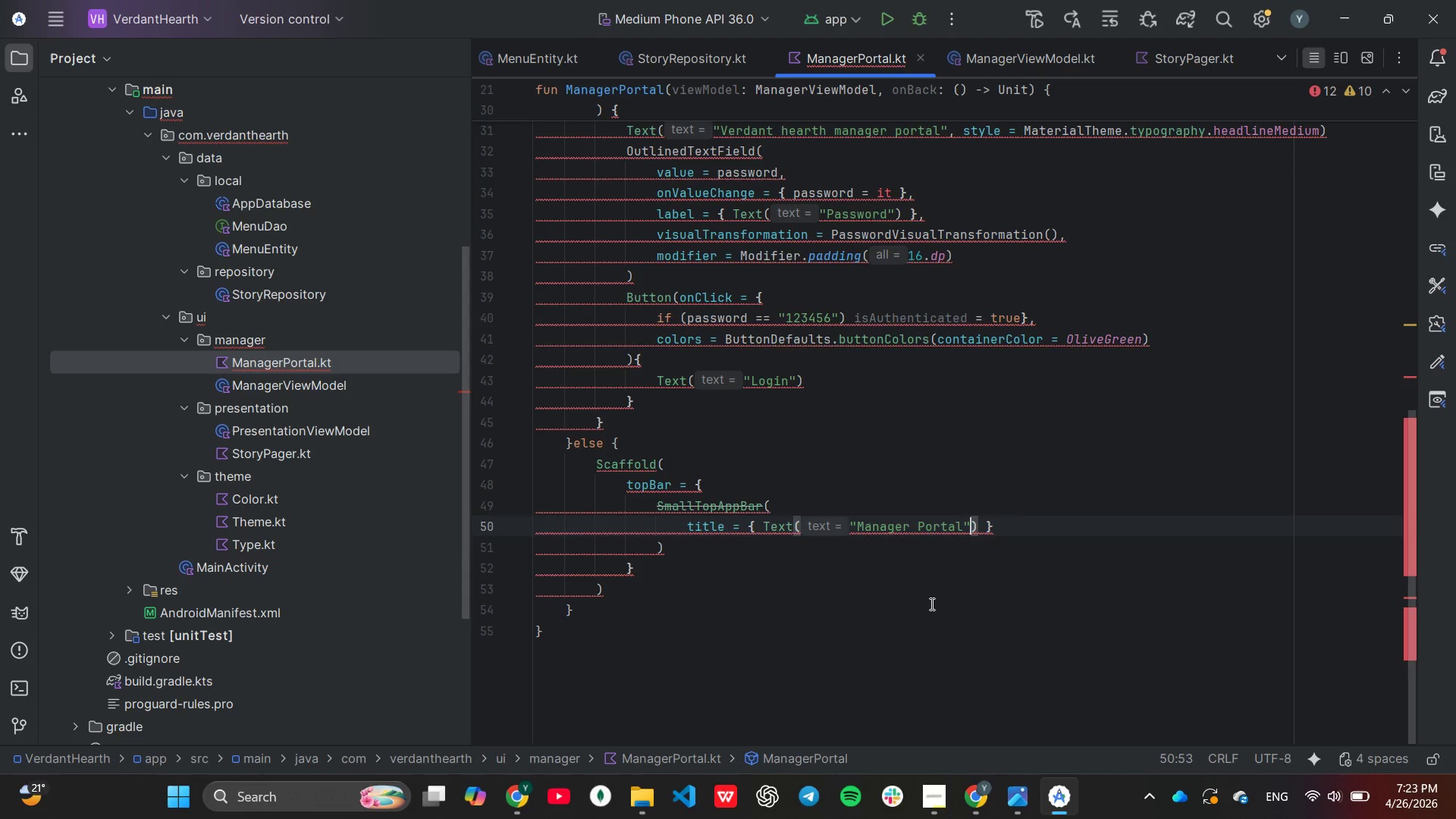 
key(ArrowLeft)
 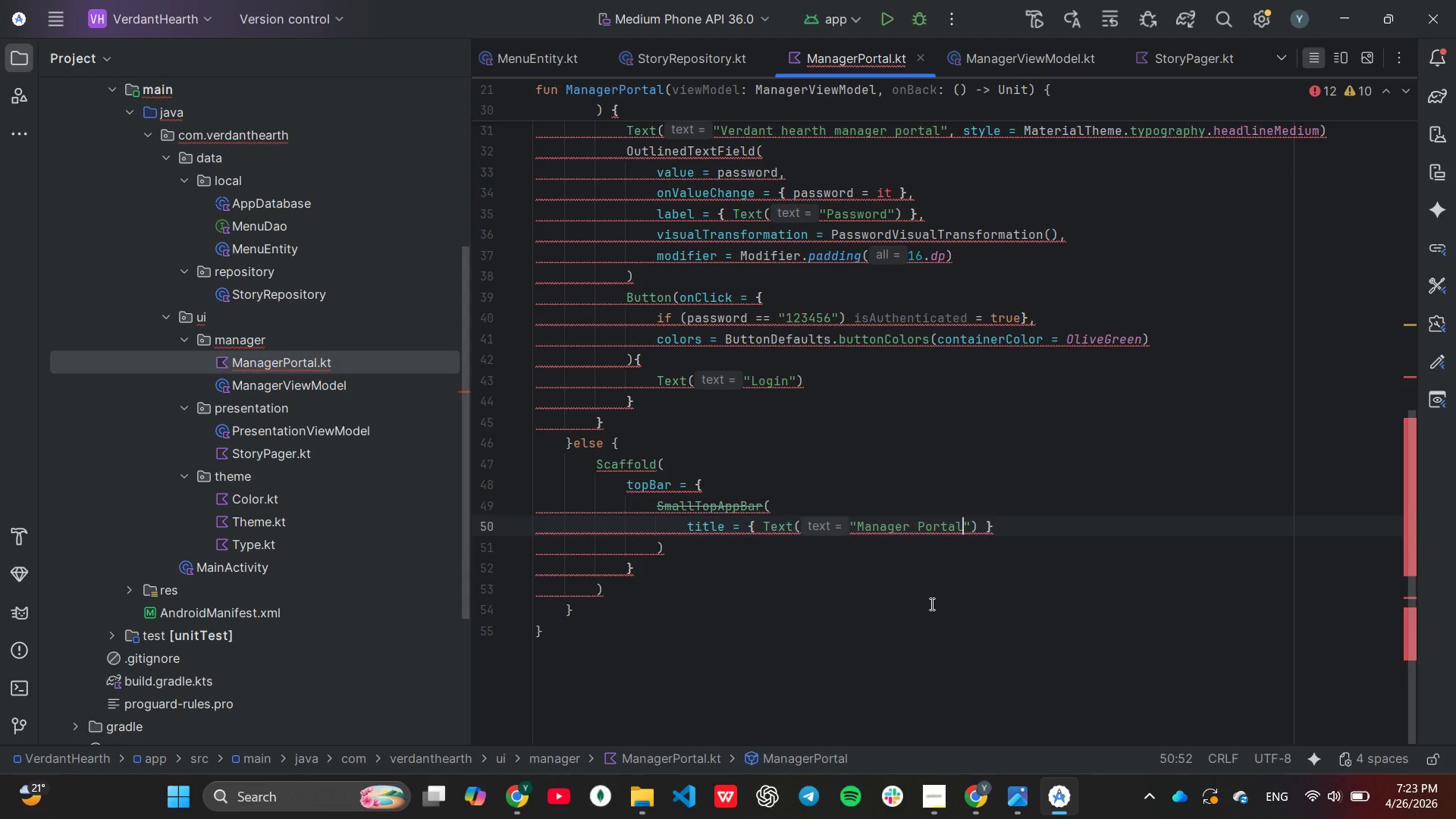 
key(ArrowLeft)
 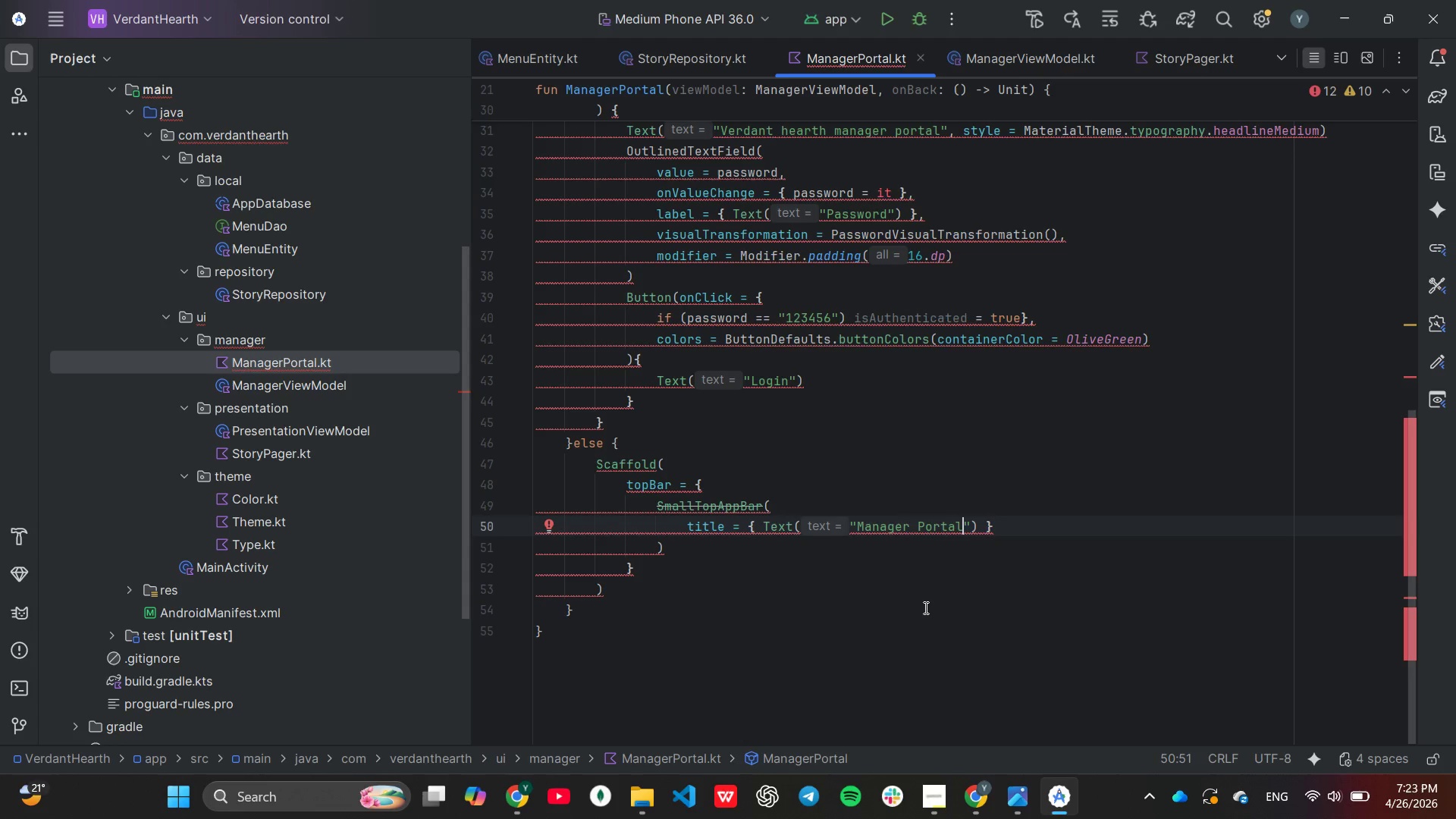 
hold_key(key=Backspace, duration=0.83)
 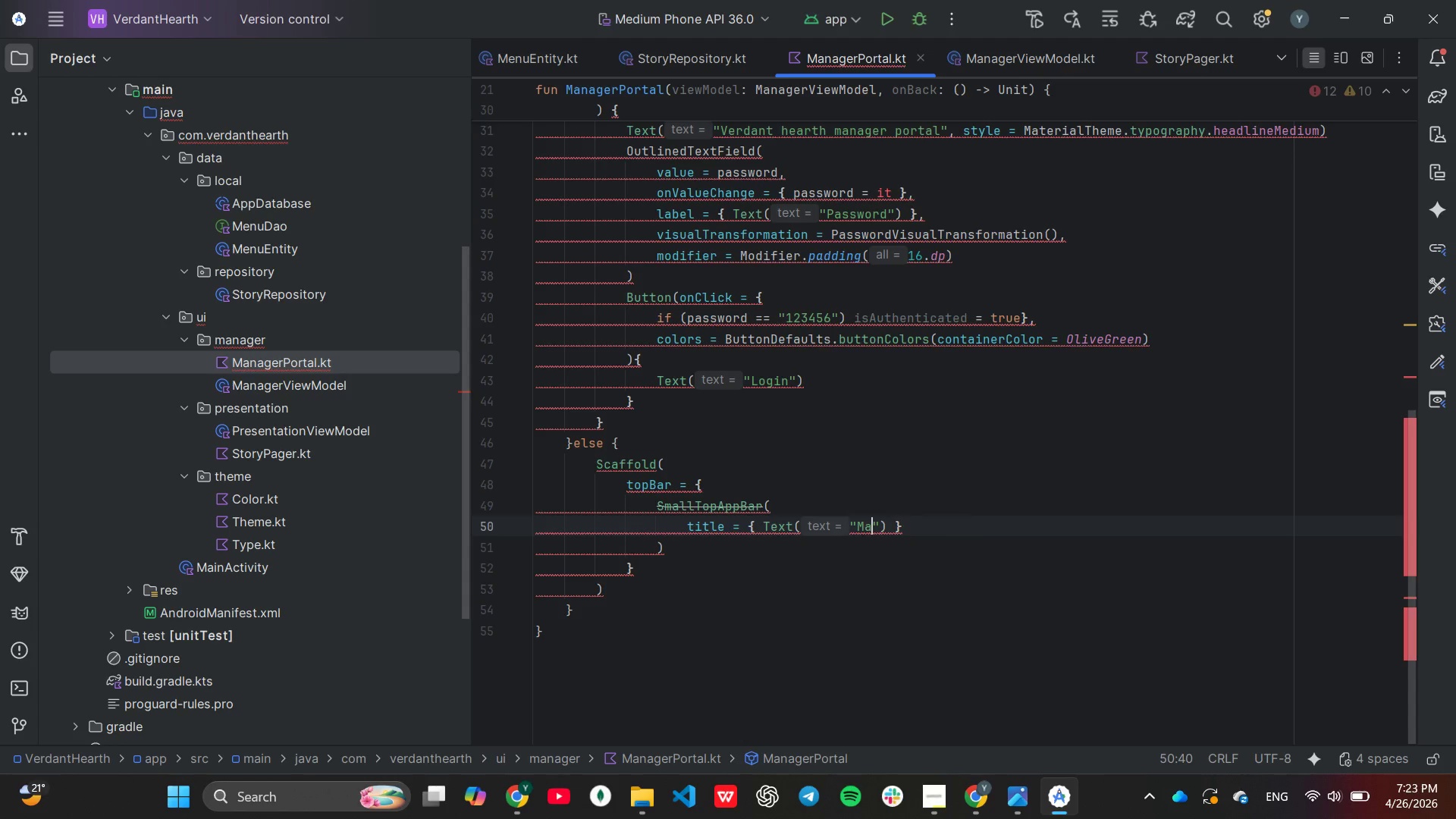 
key(Backspace)
key(Backspace)
key(Backspace)
type(u)
key(Backspace)
type(Update daily story)
 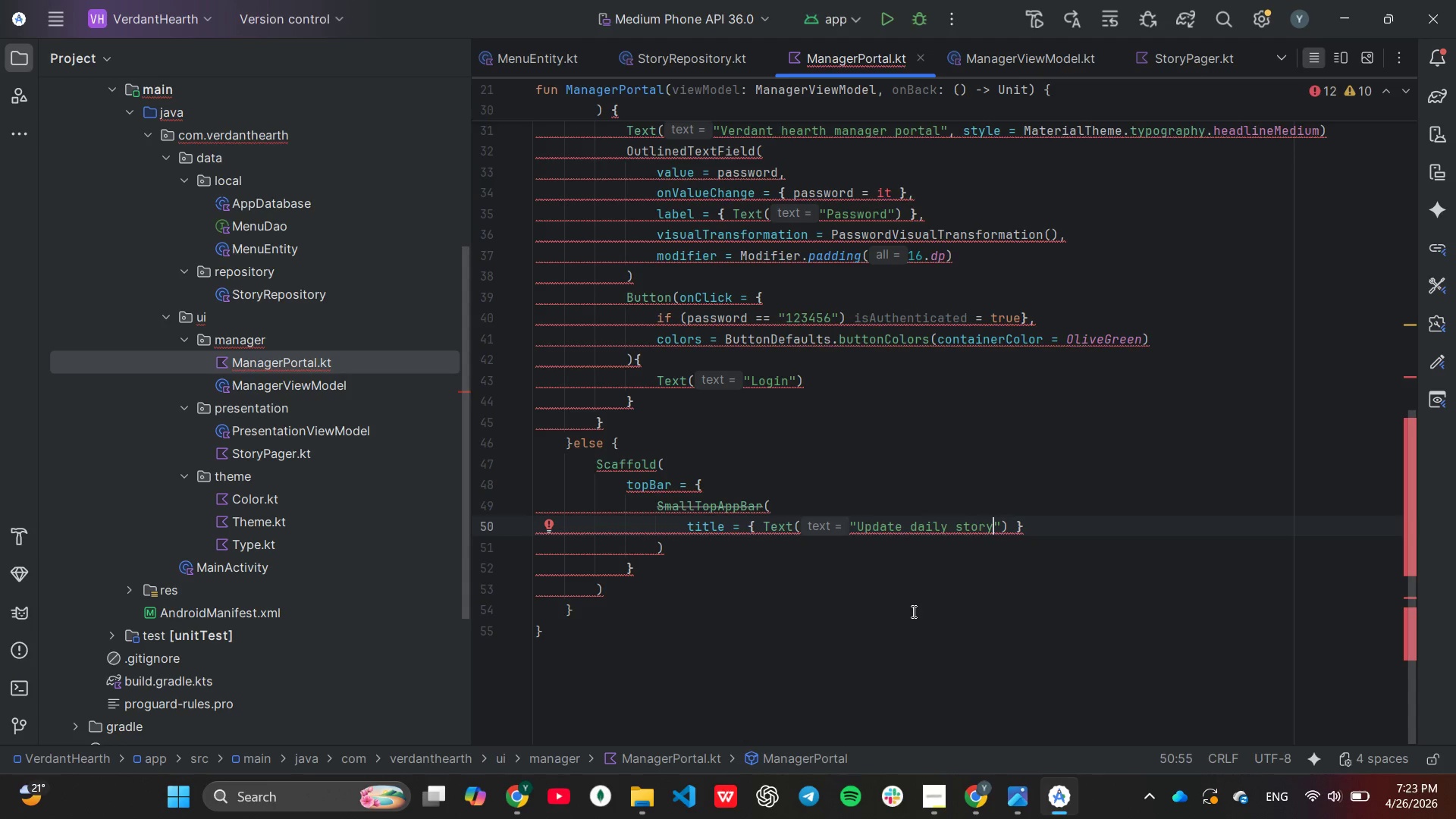 
wait(29.33)
 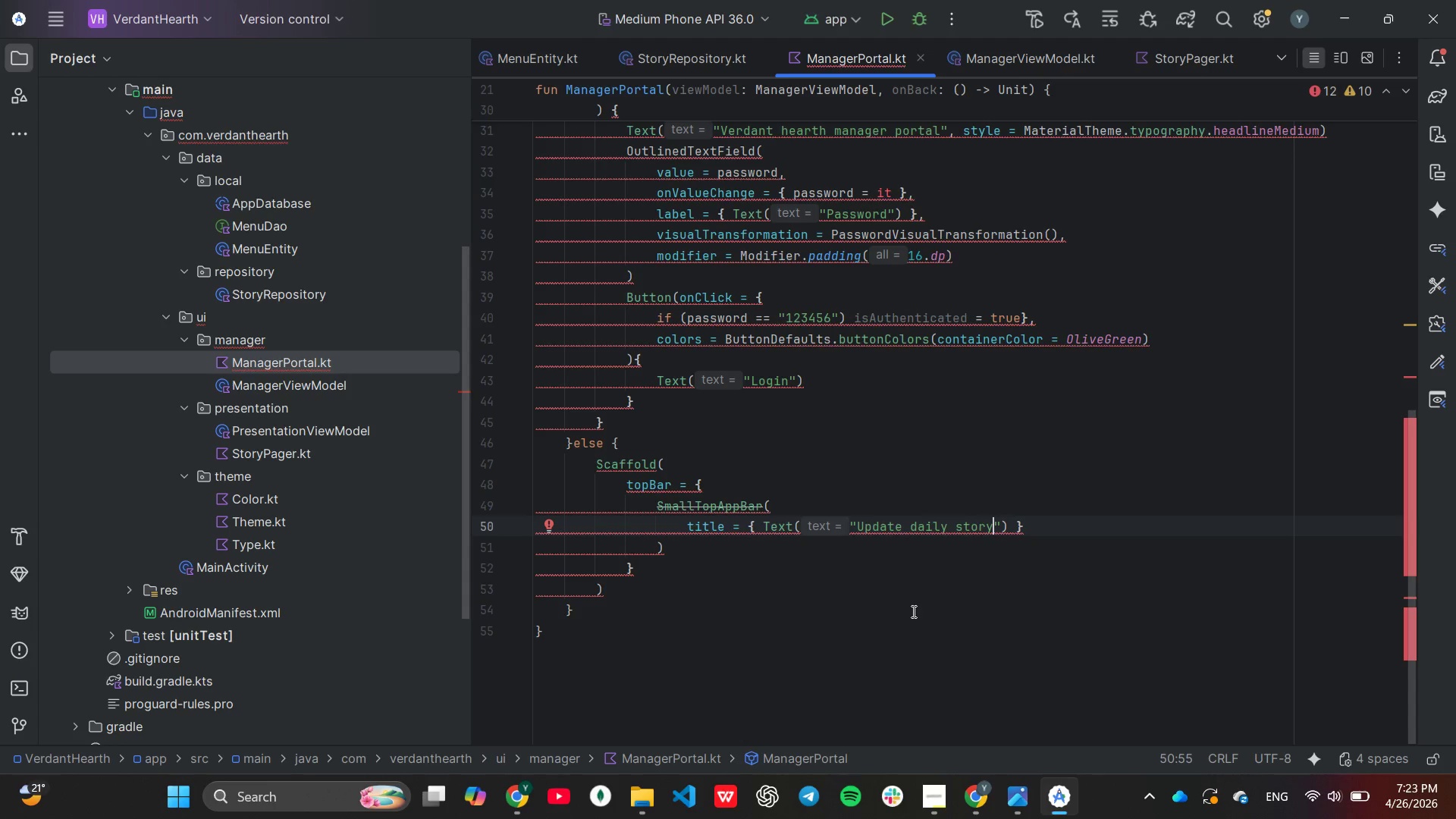 
key(ArrowRight)
 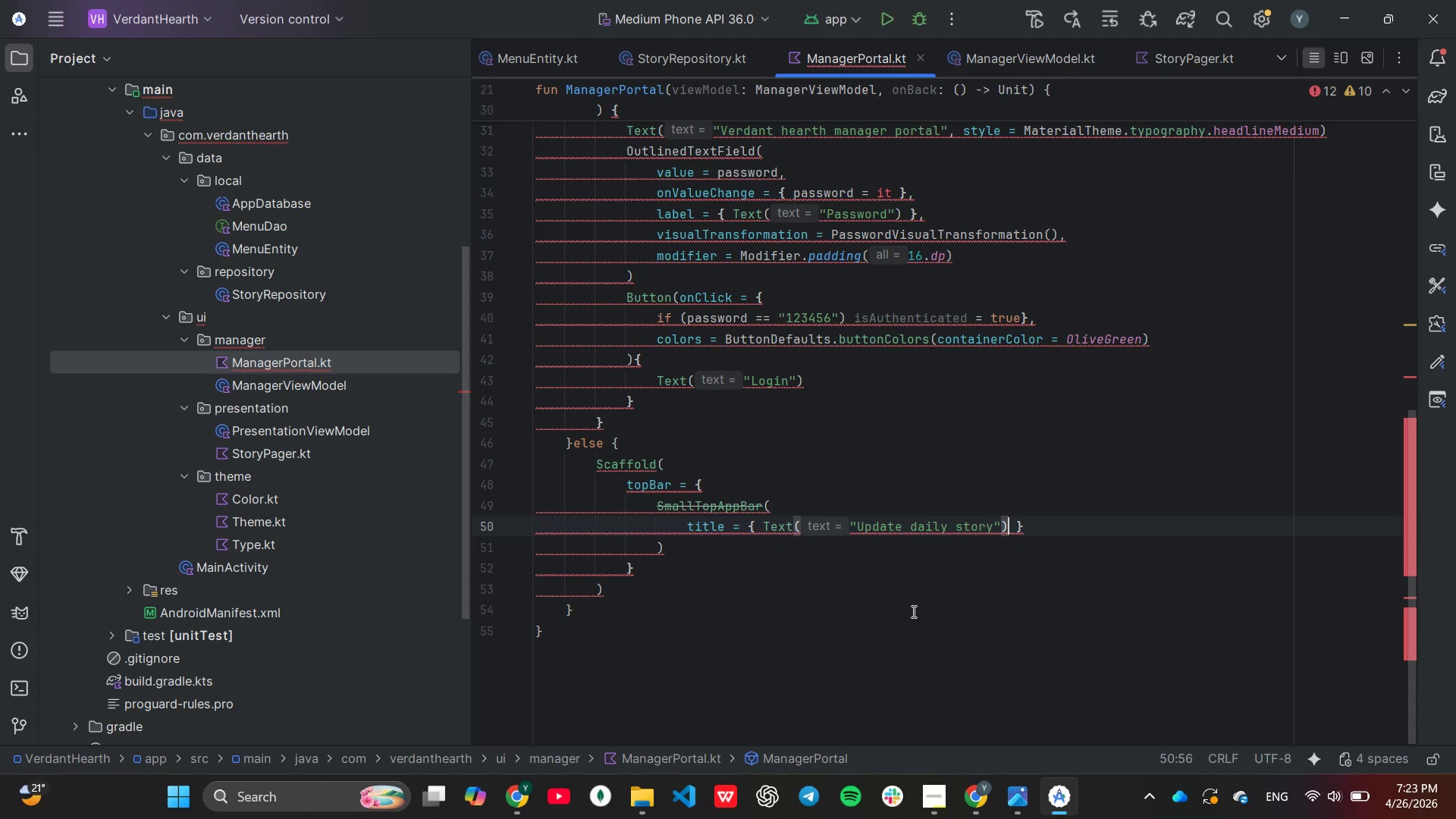 
key(ArrowRight)
 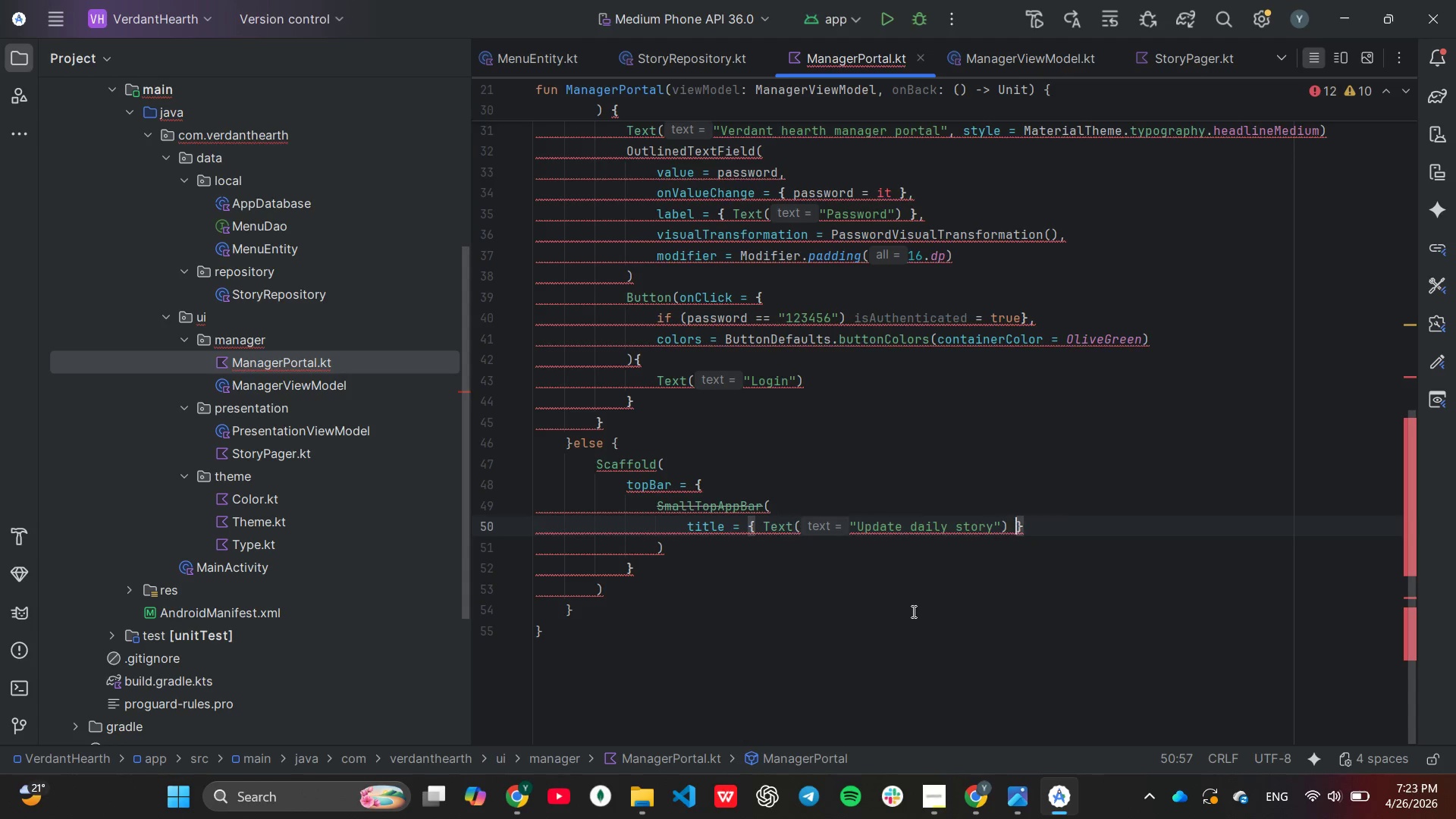 
key(ArrowRight)
 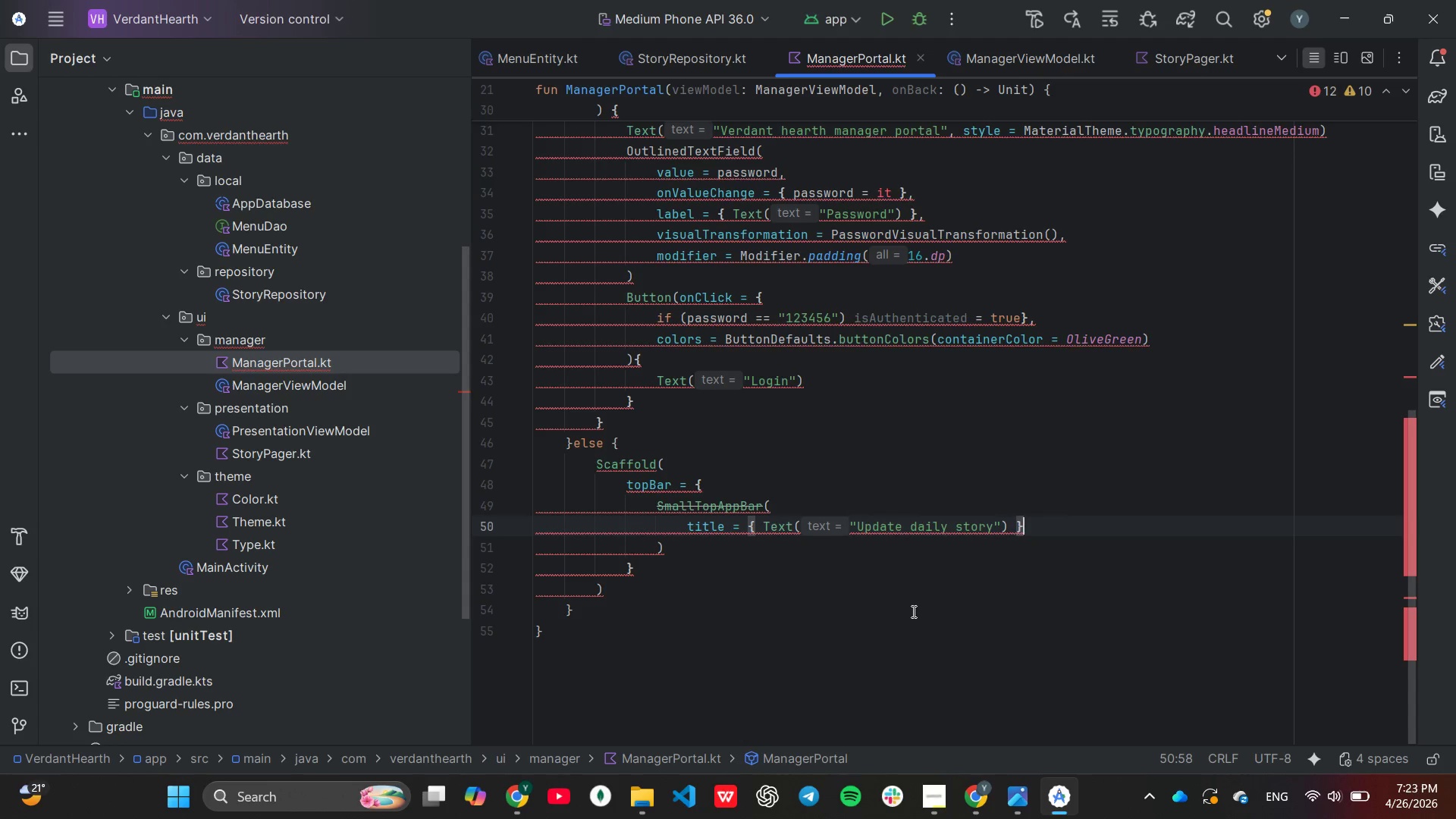 
key(ArrowRight)
 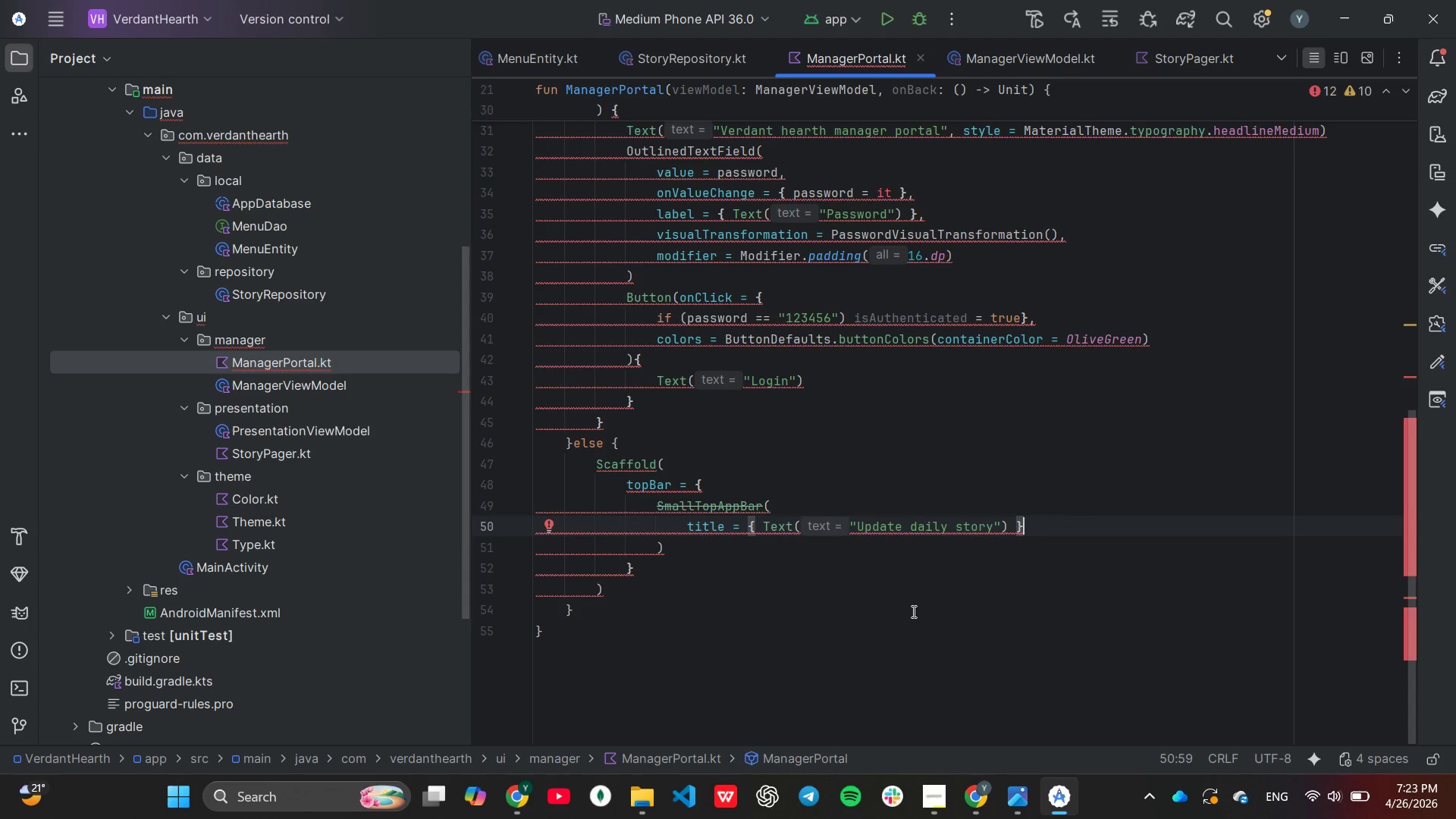 
key(Comma)
 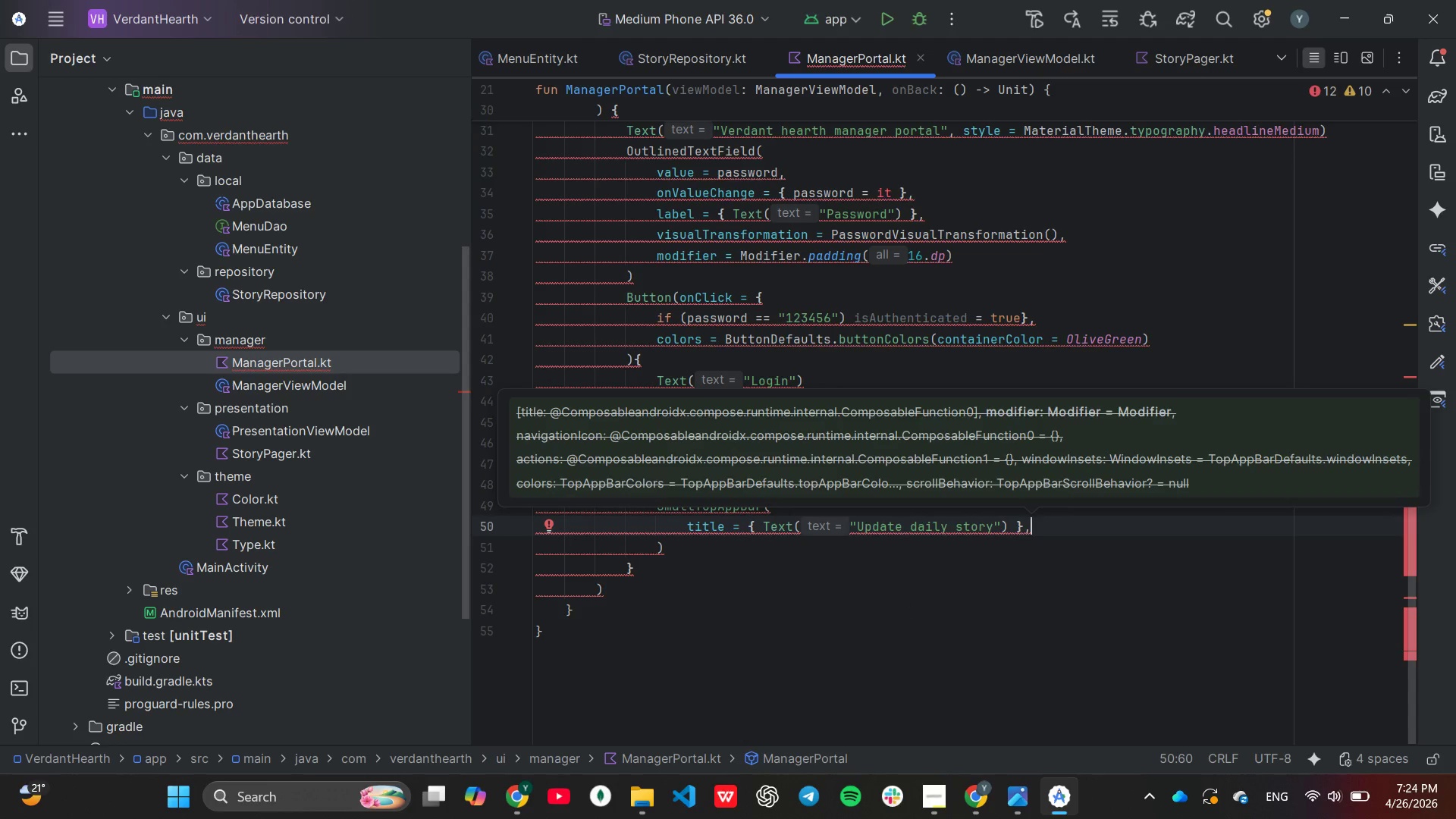 
key(Enter)
 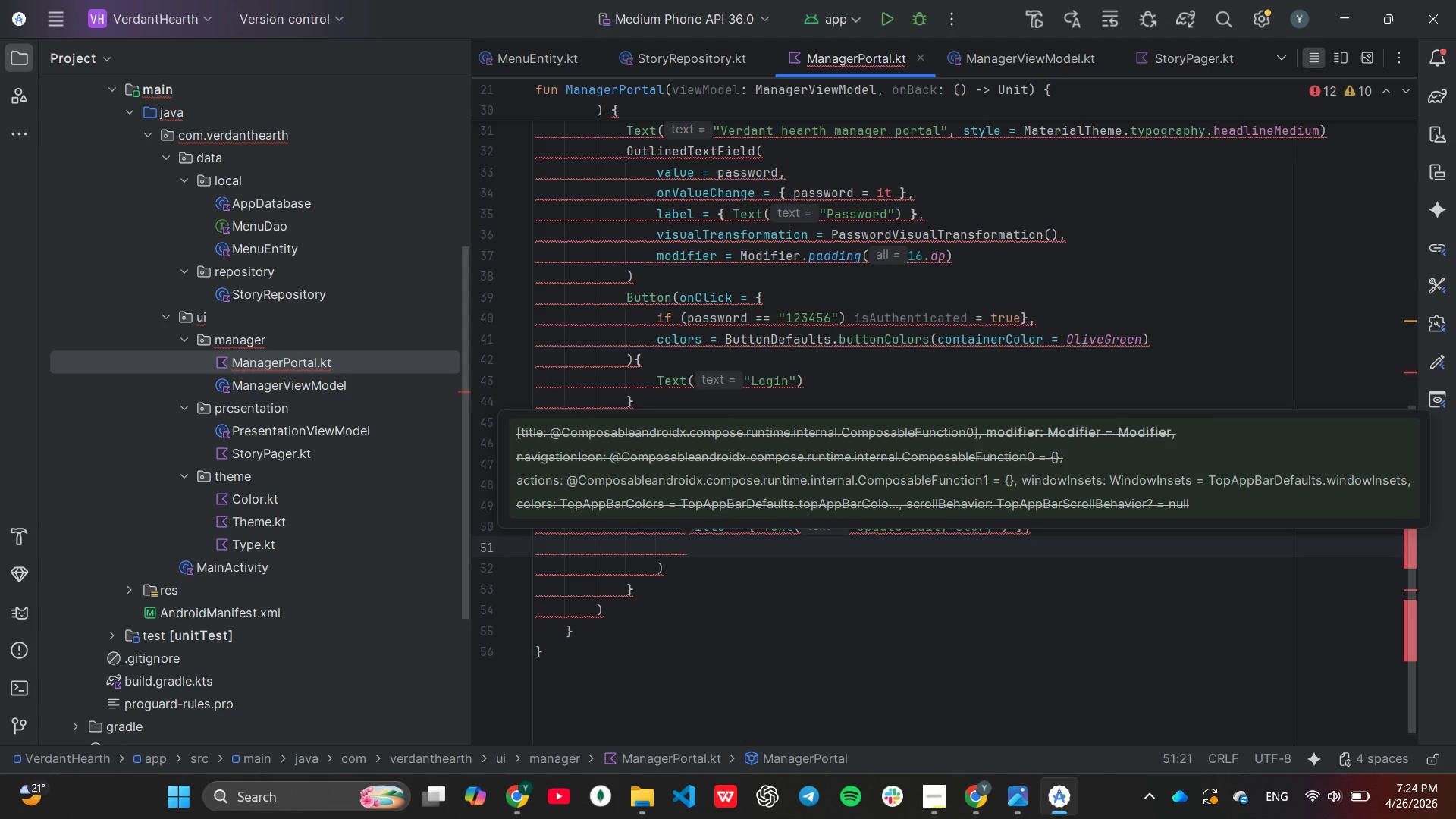 
type(navi)
 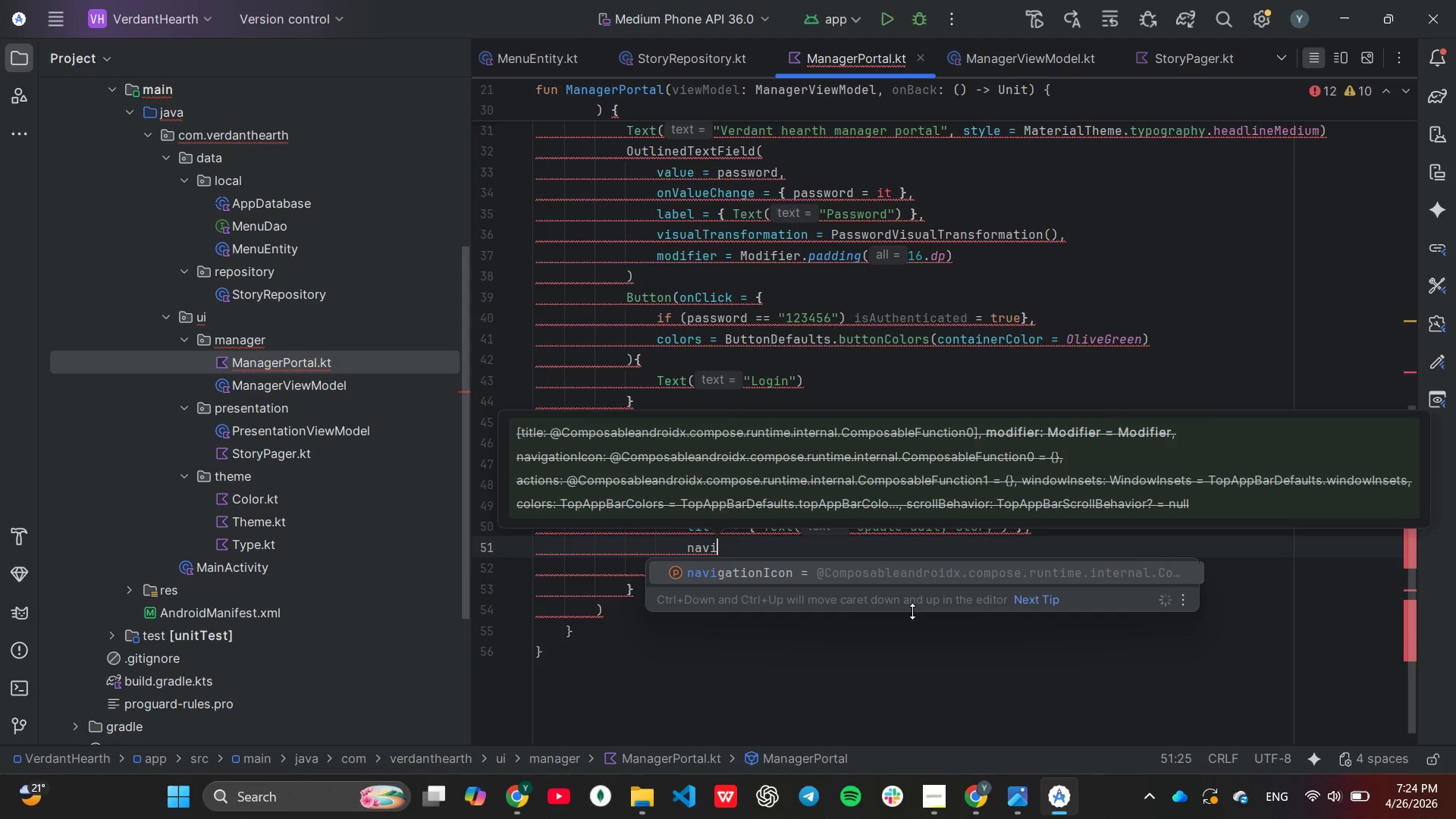 
key(Enter)
 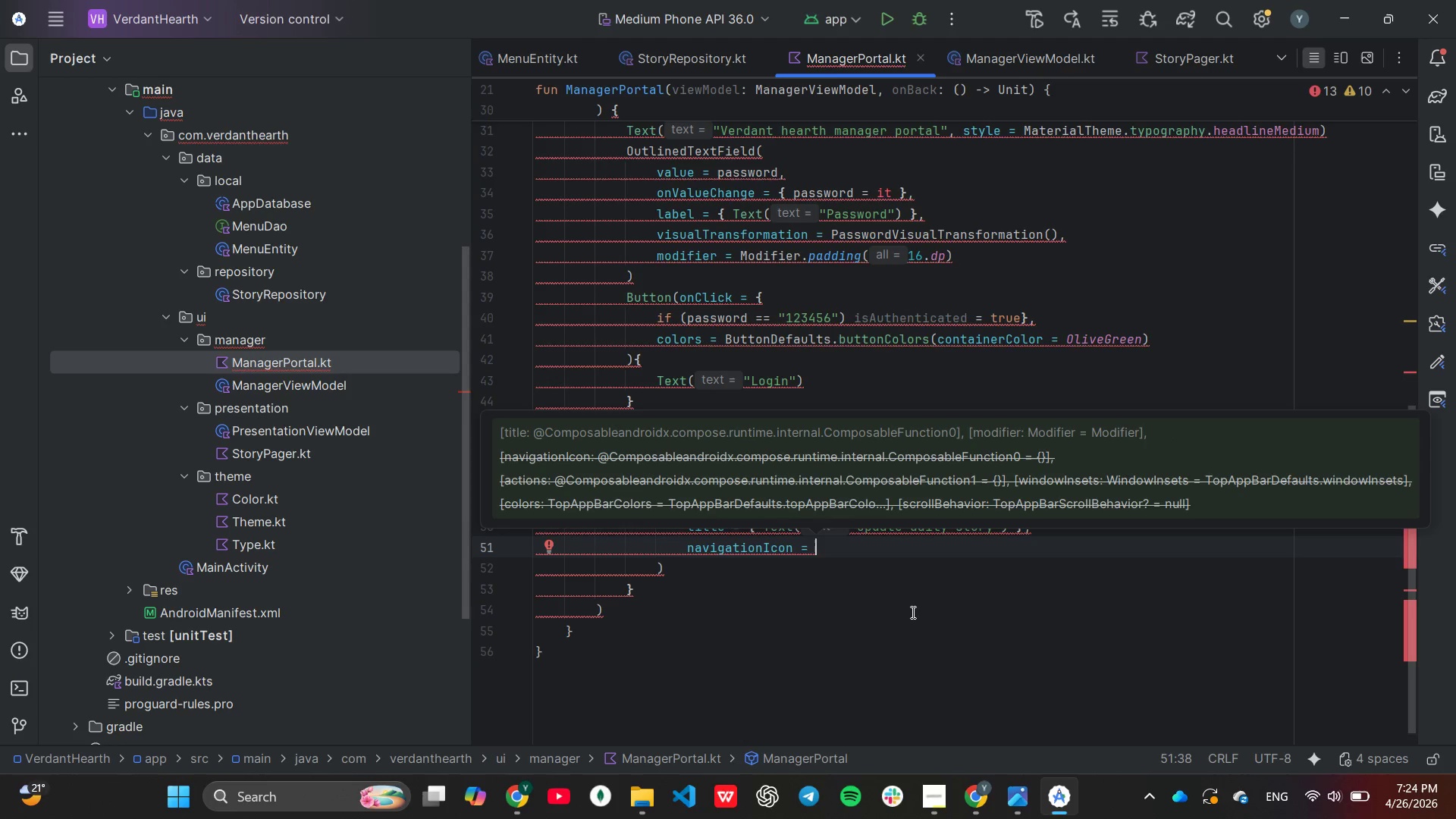 
key(Shift+ShiftLeft)
 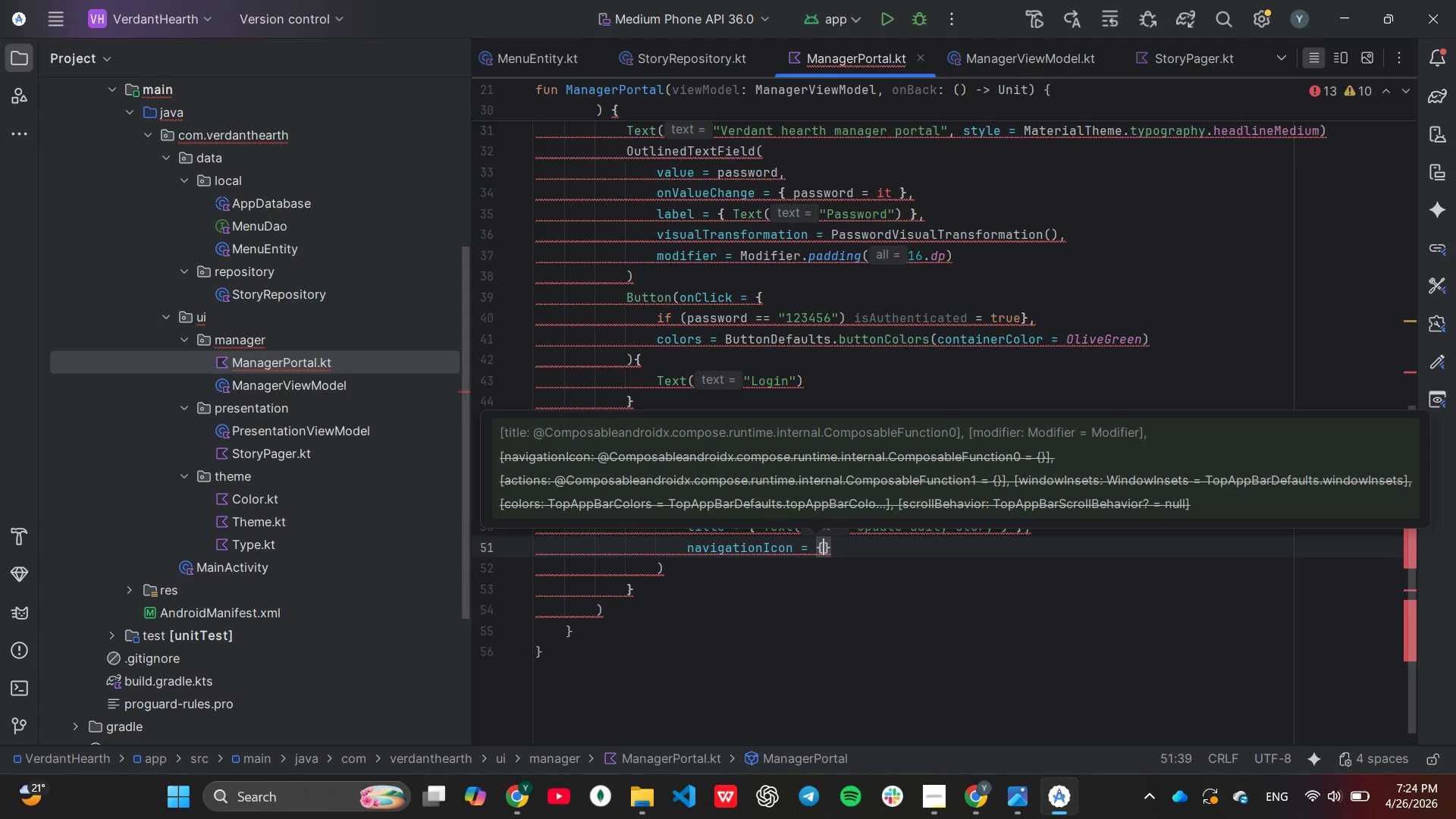 
key(Shift+BracketLeft)
 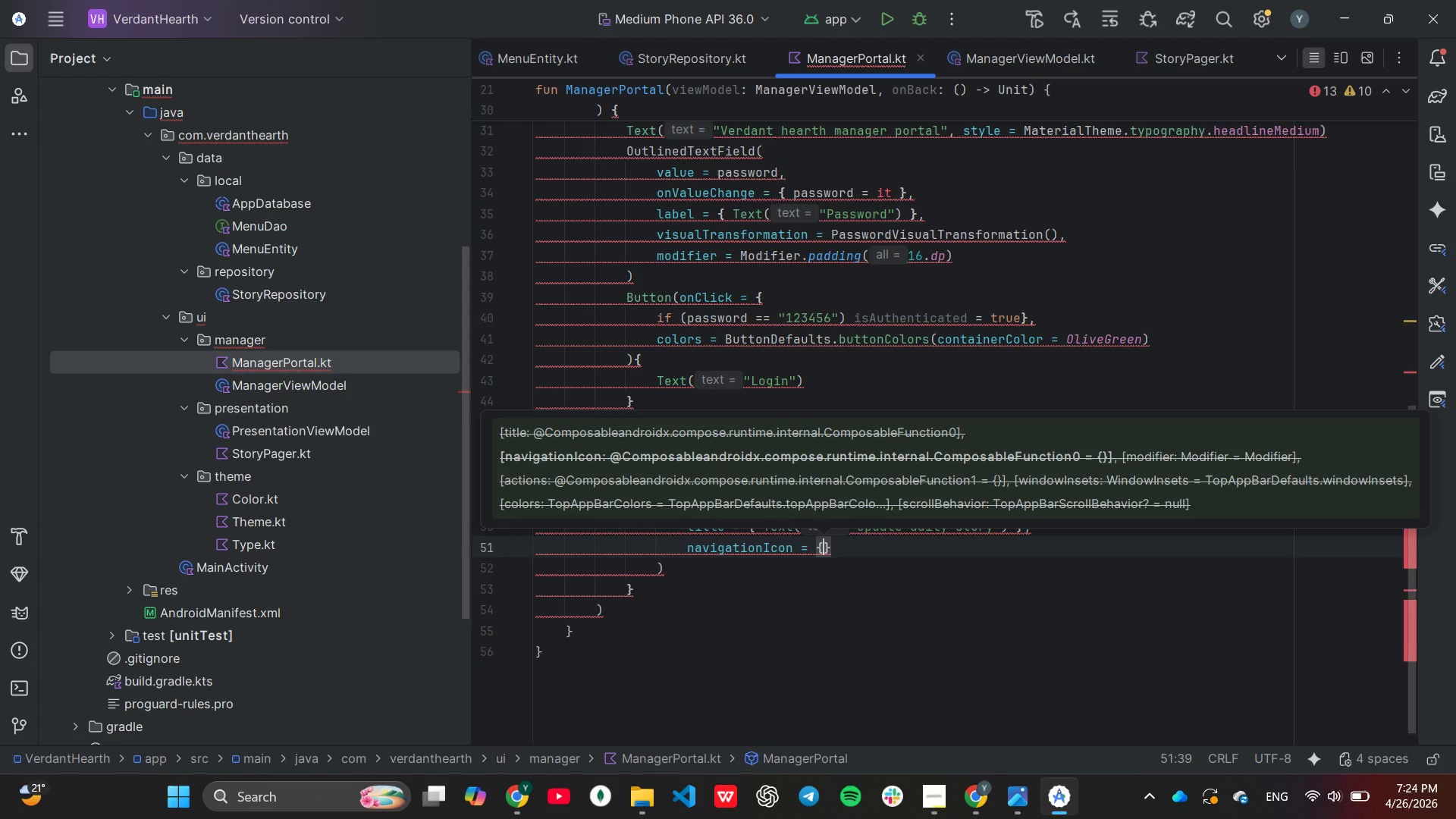 
key(Enter)